 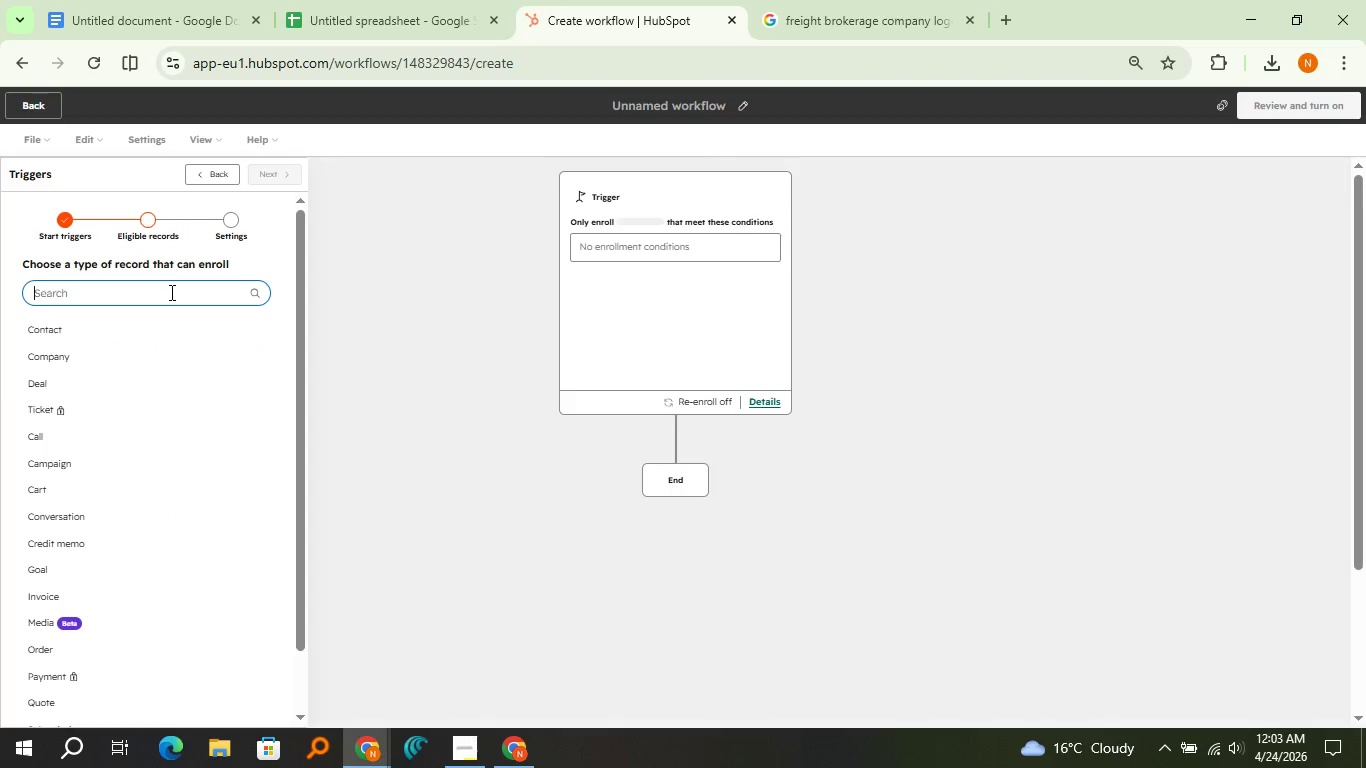 
left_click([116, 316])
 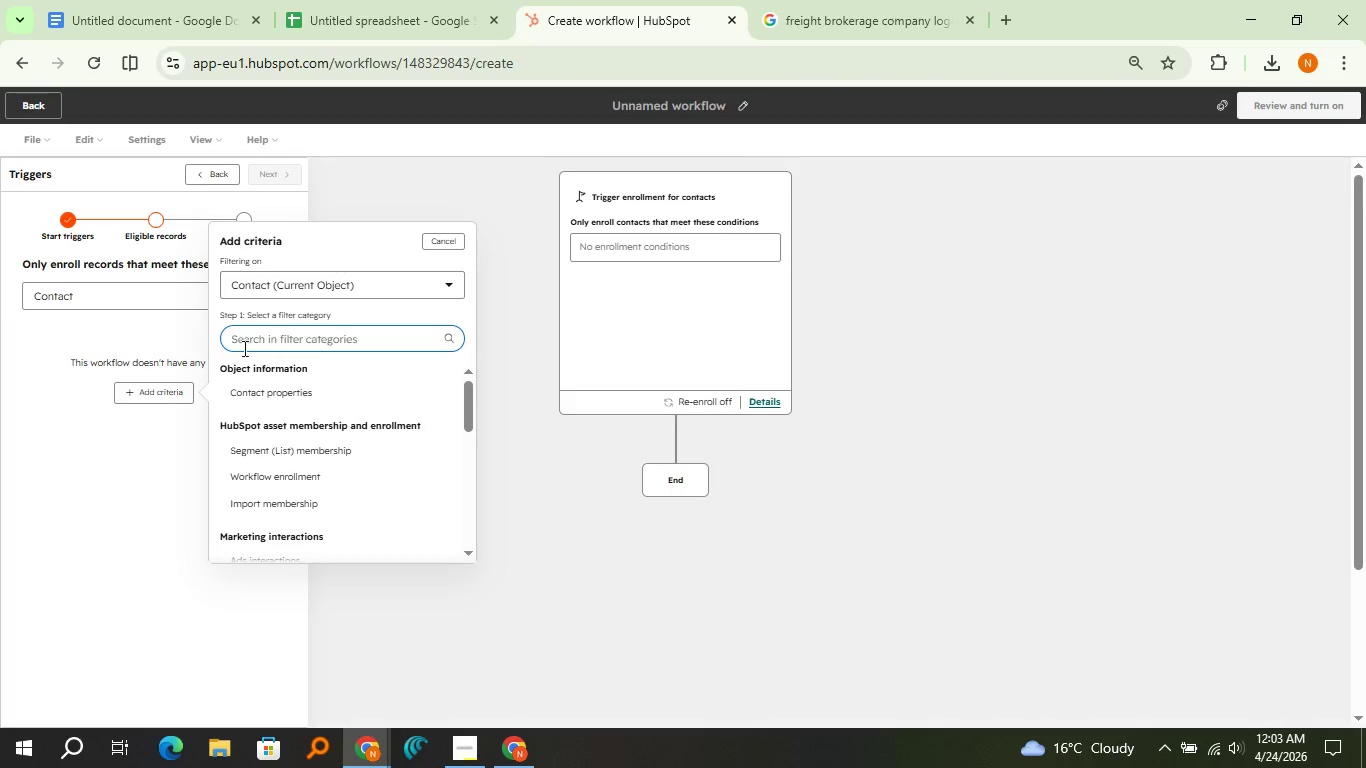 
left_click([303, 394])
 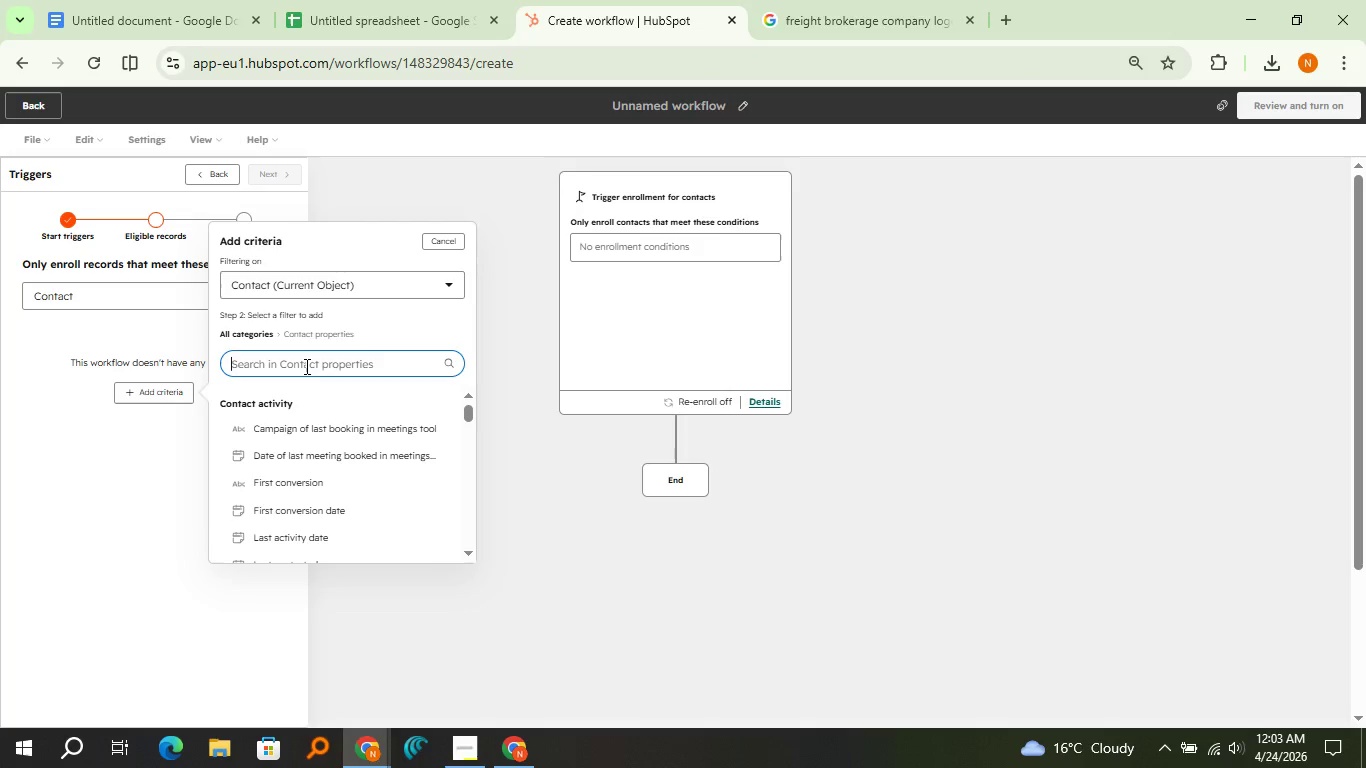 
type(quot)
 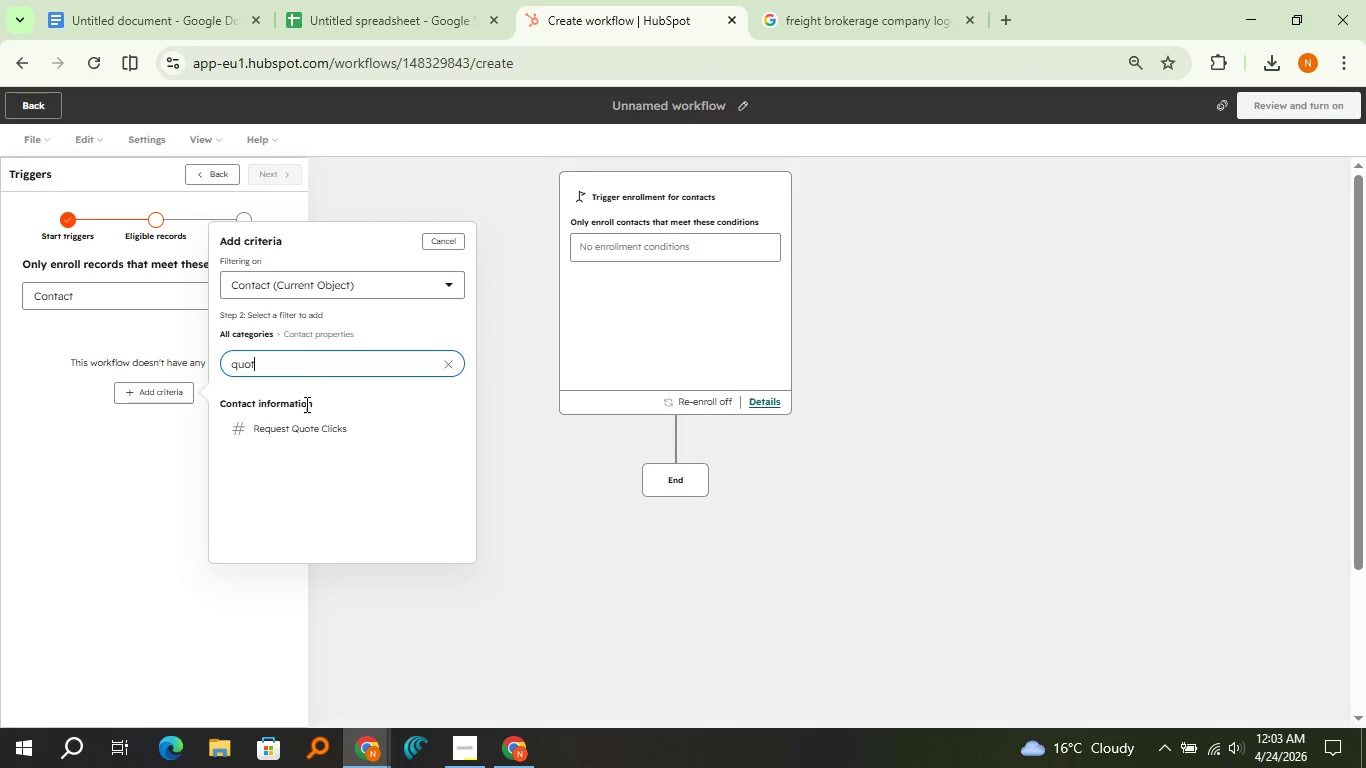 
left_click([313, 418])
 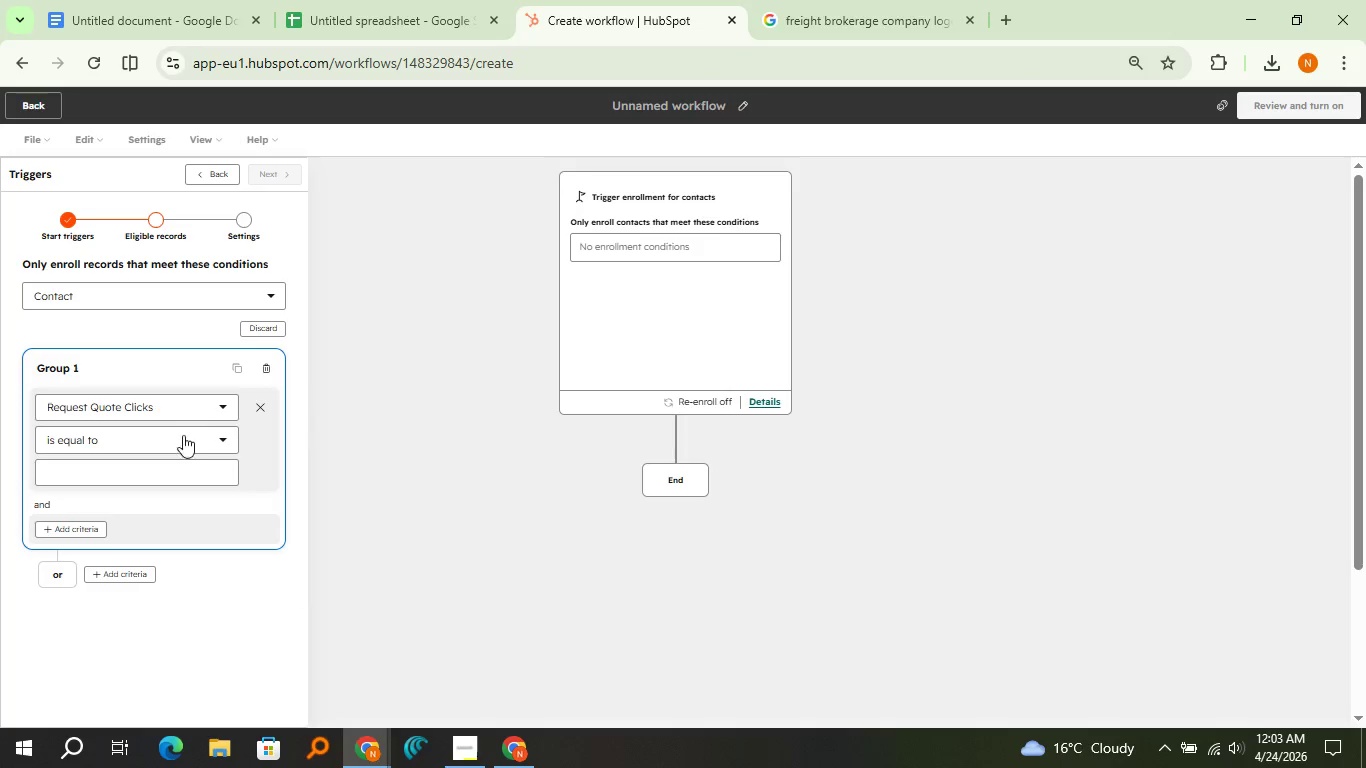 
left_click([181, 437])
 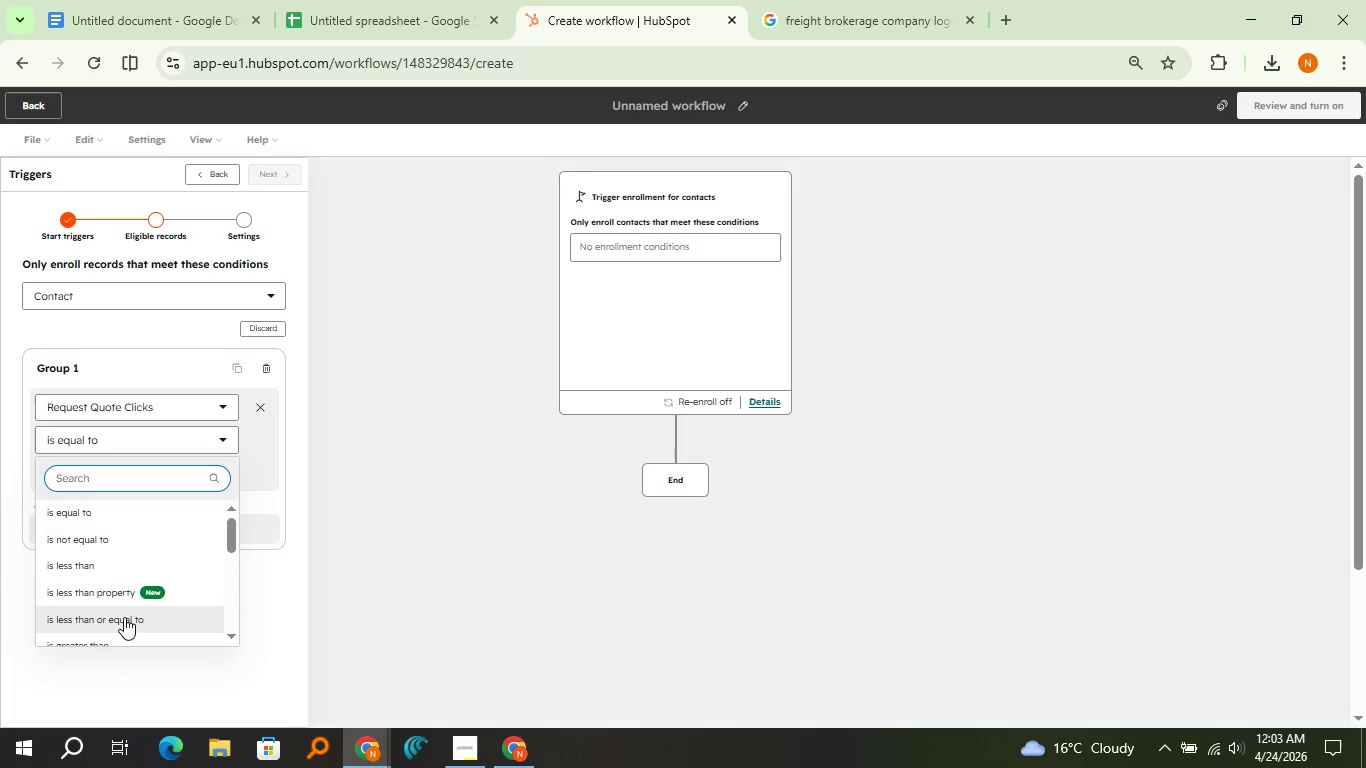 
scroll: coordinate [124, 617], scroll_direction: down, amount: 2.0
 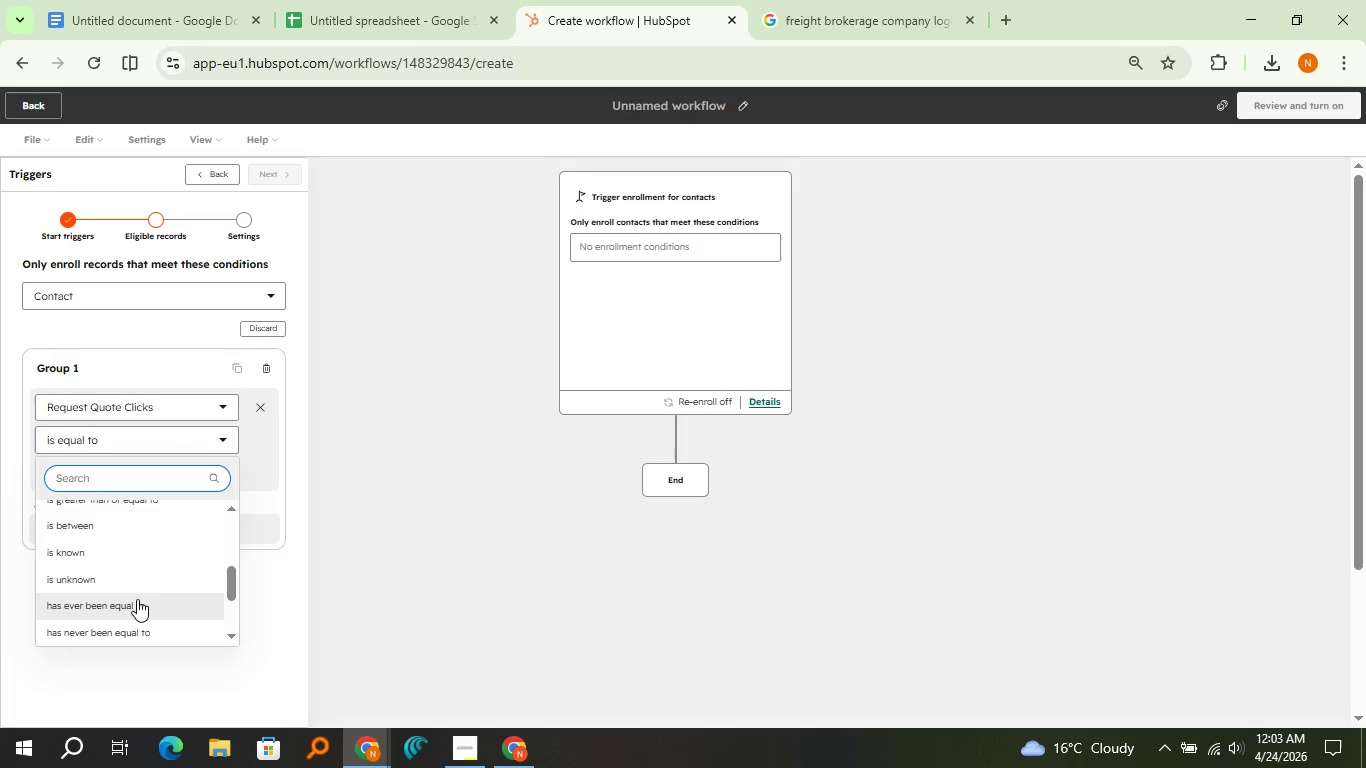 
scroll: coordinate [137, 599], scroll_direction: up, amount: 1.0
 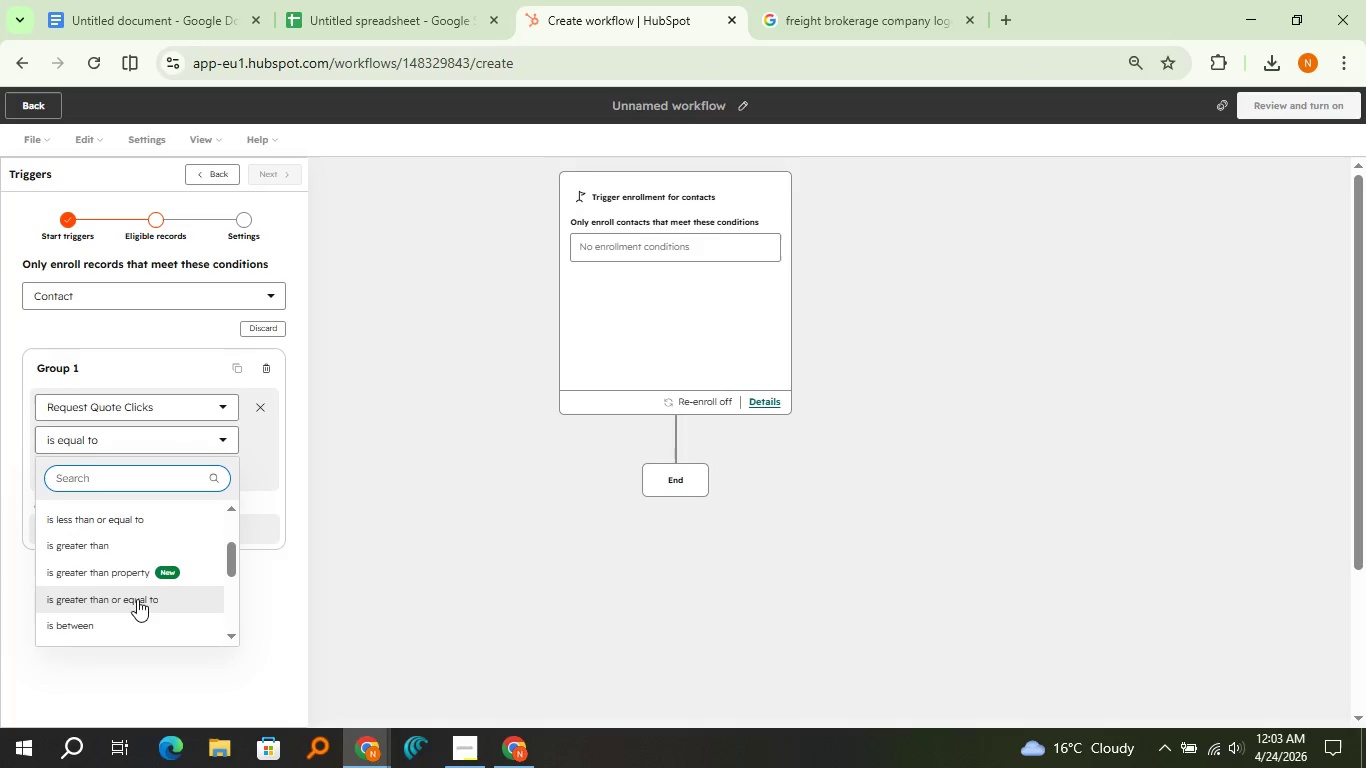 
left_click([137, 599])
 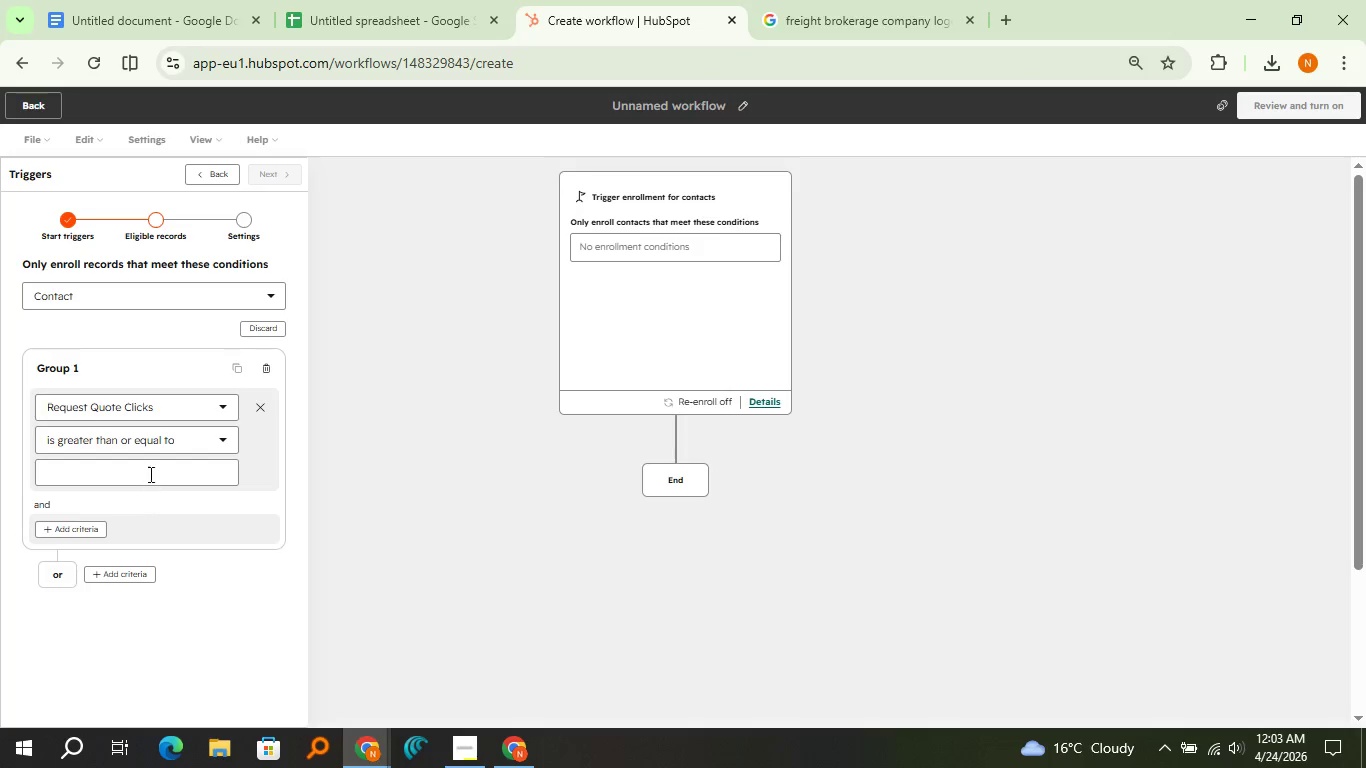 
left_click([149, 474])
 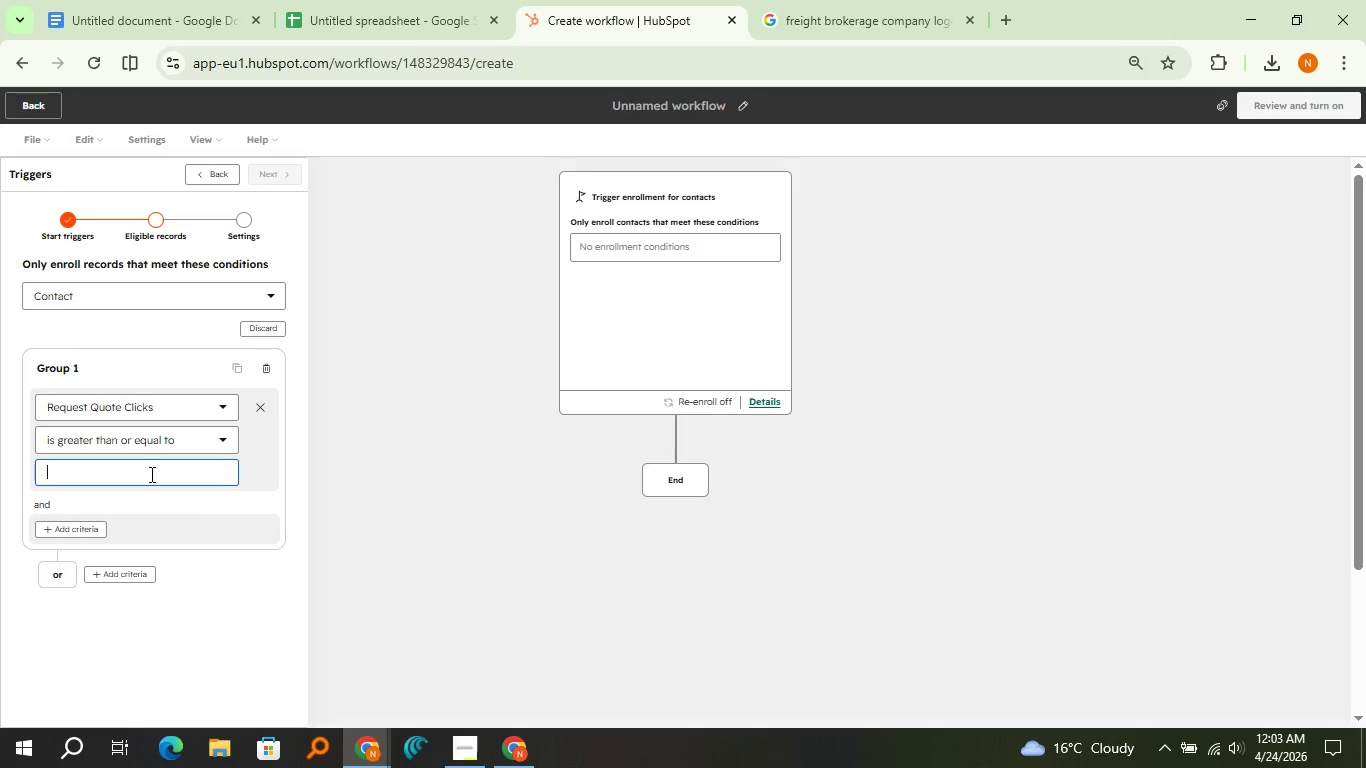 
key(2)
 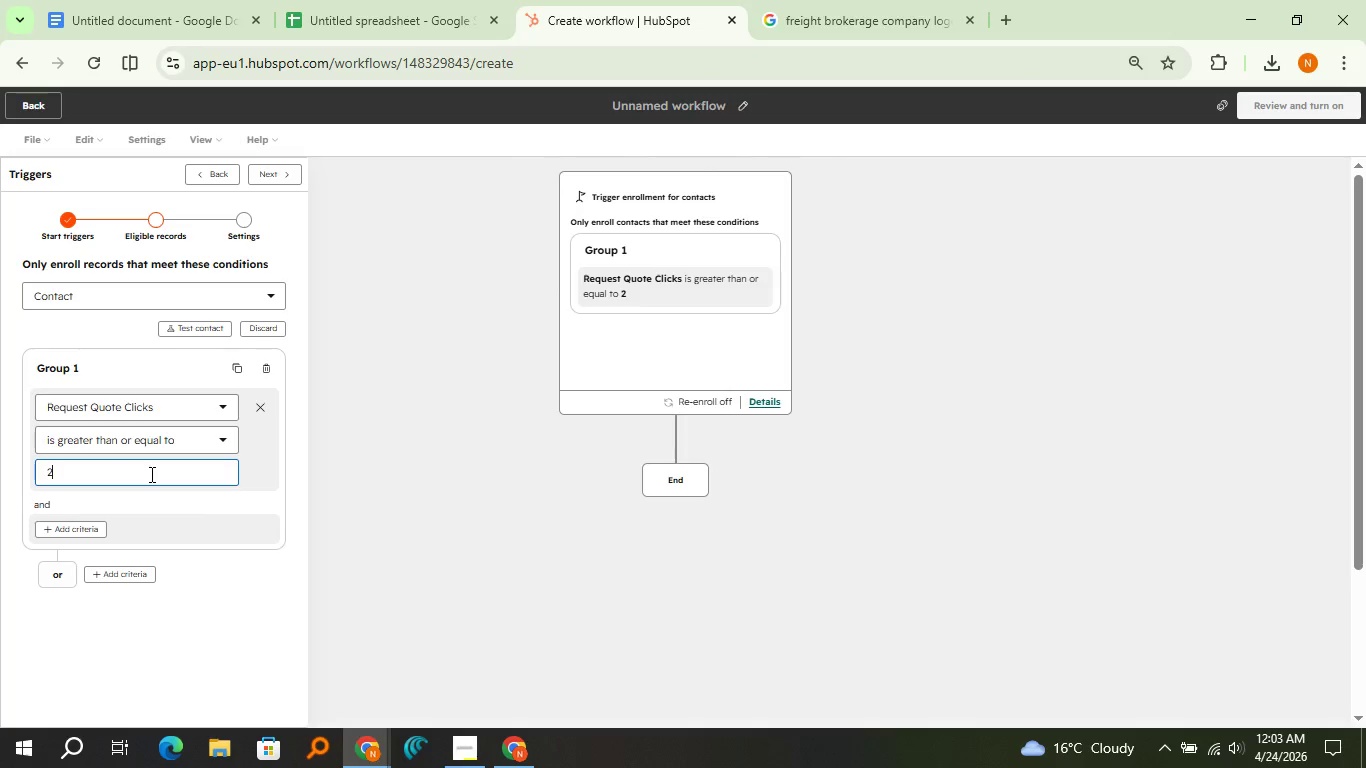 
wait(18.39)
 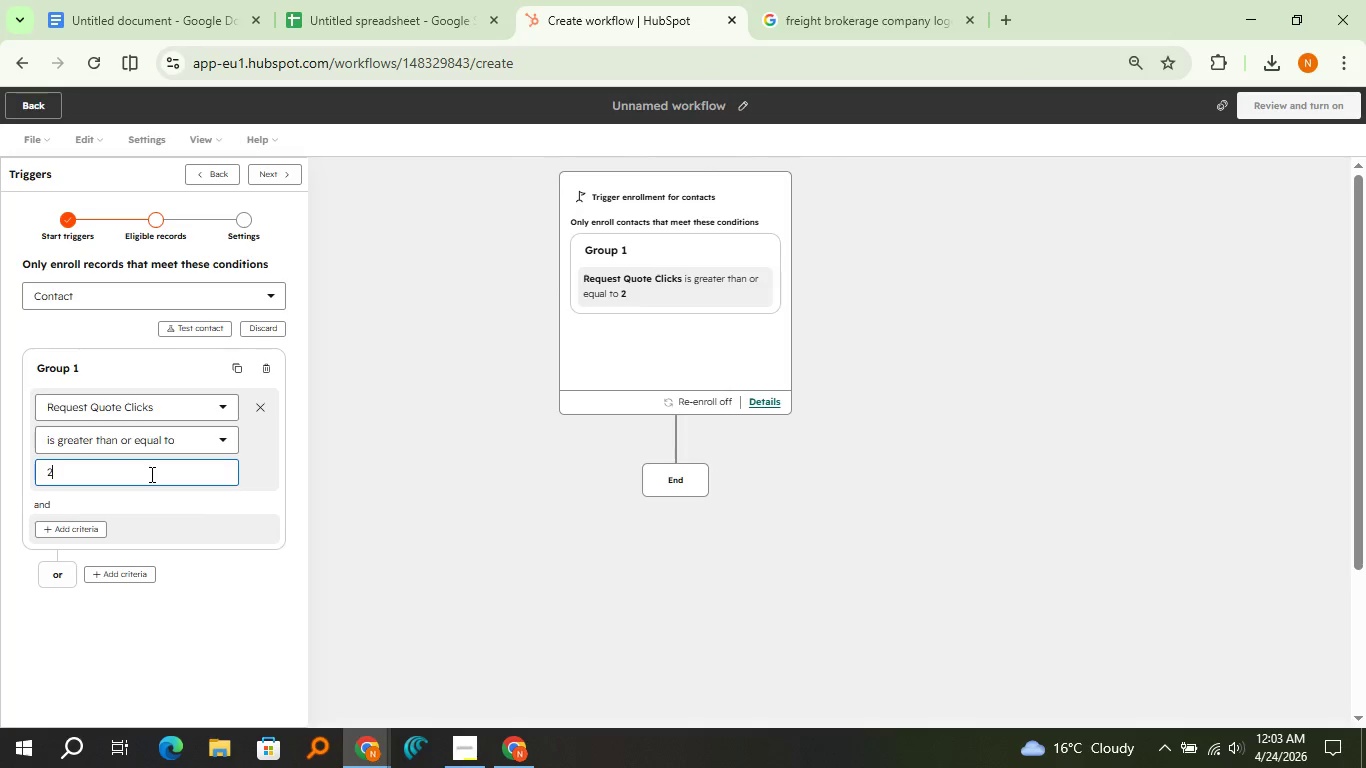 
left_click([75, 528])
 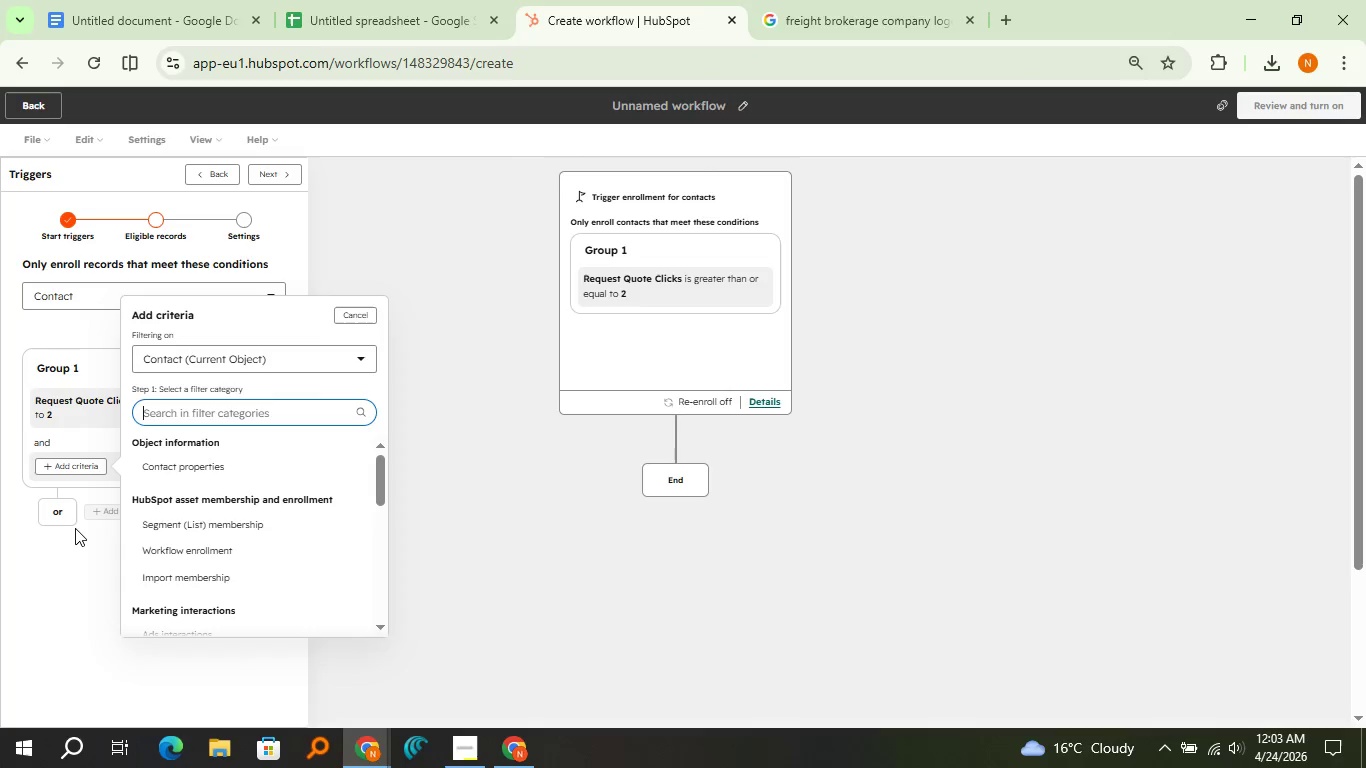 
type(last)
key(Backspace)
key(Backspace)
key(Backspace)
key(Backspace)
 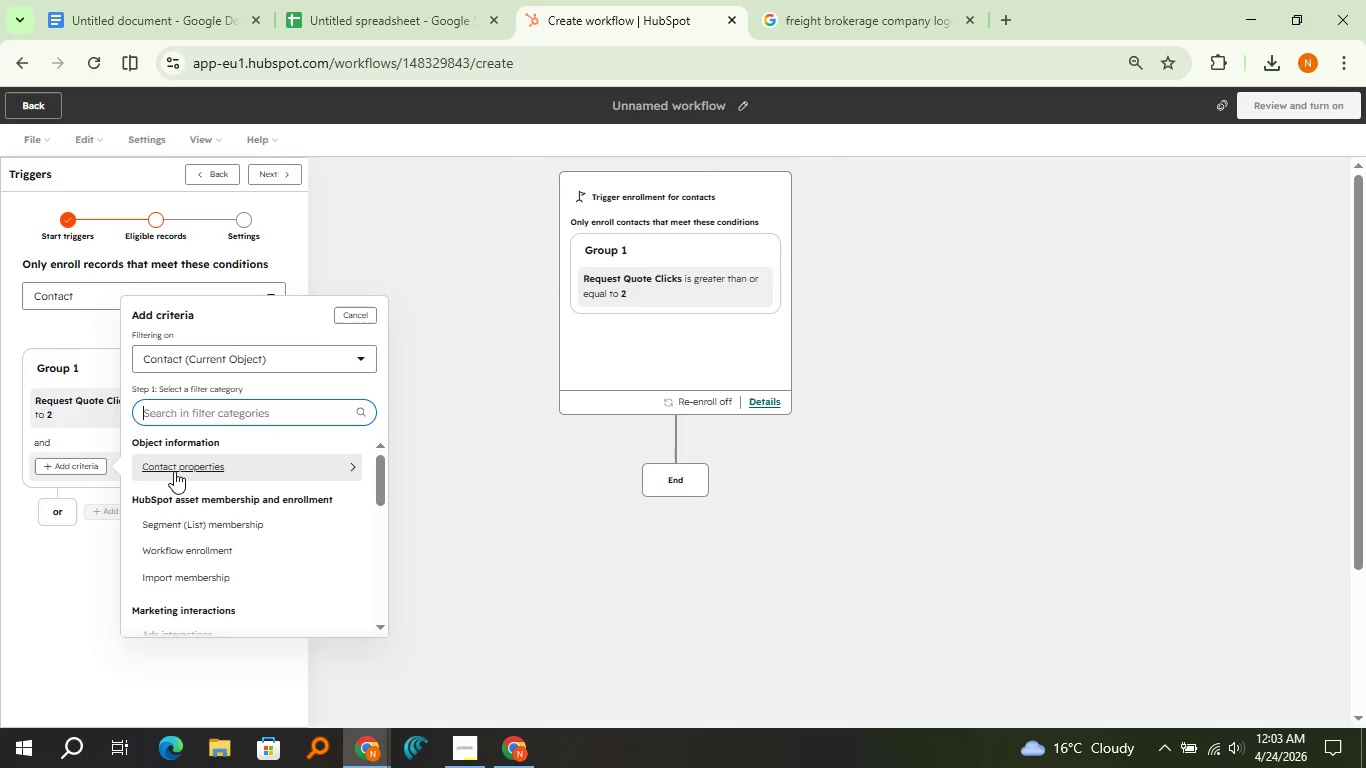 
left_click([174, 471])
 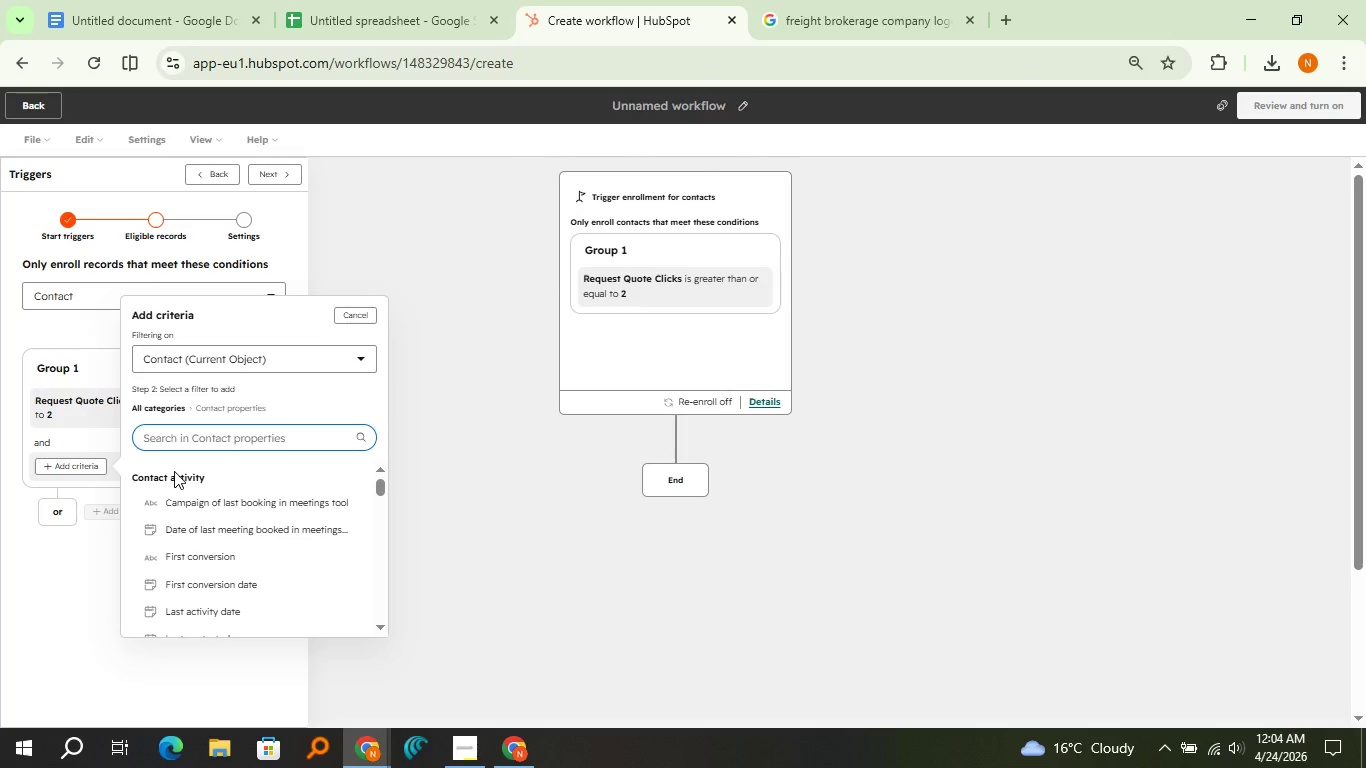 
type(last)
 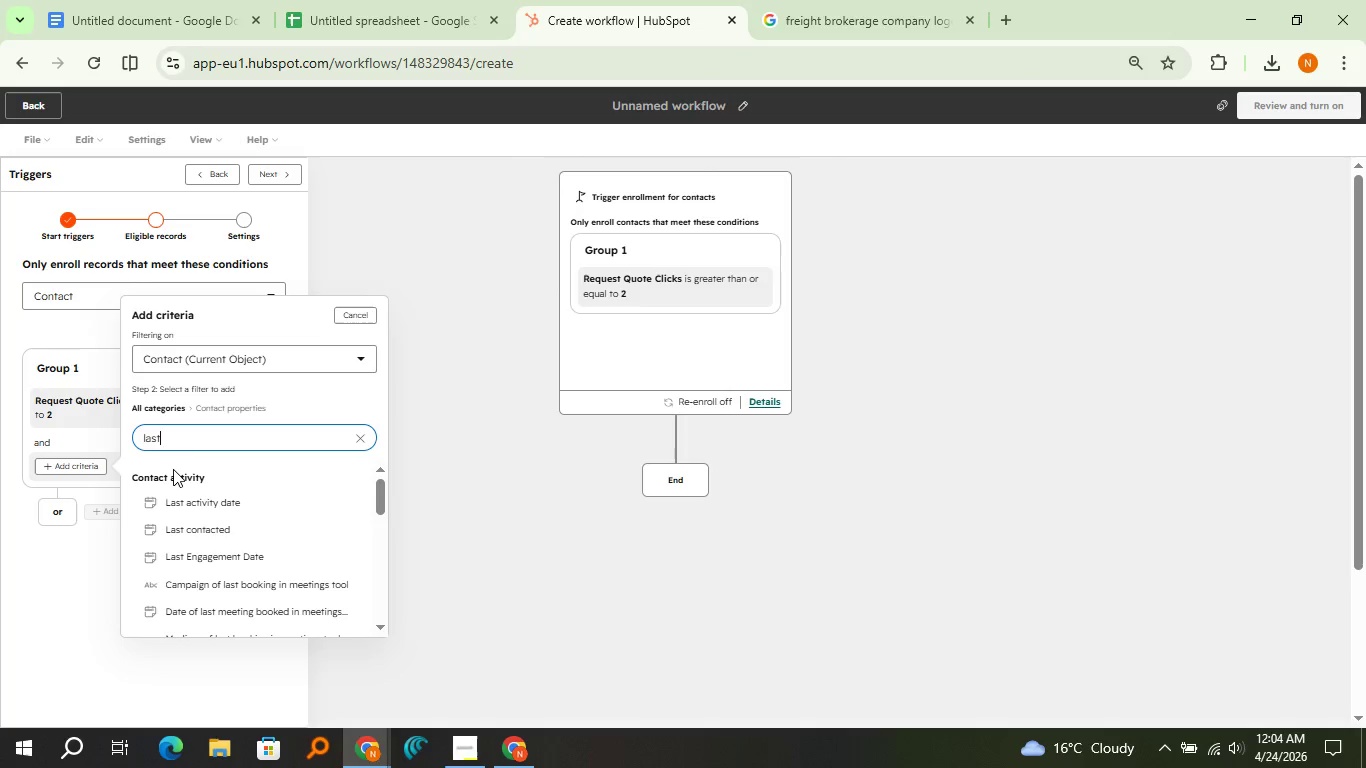 
left_click([203, 552])
 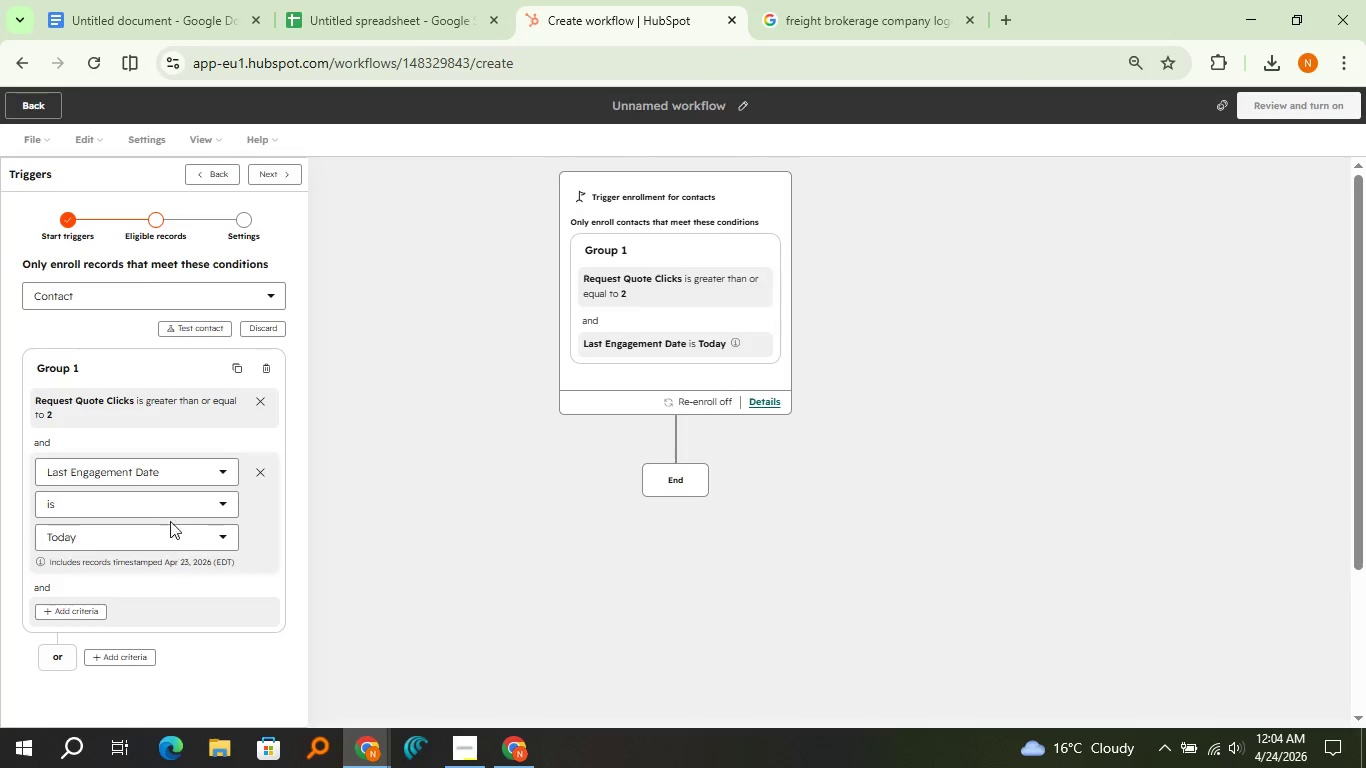 
left_click([172, 503])
 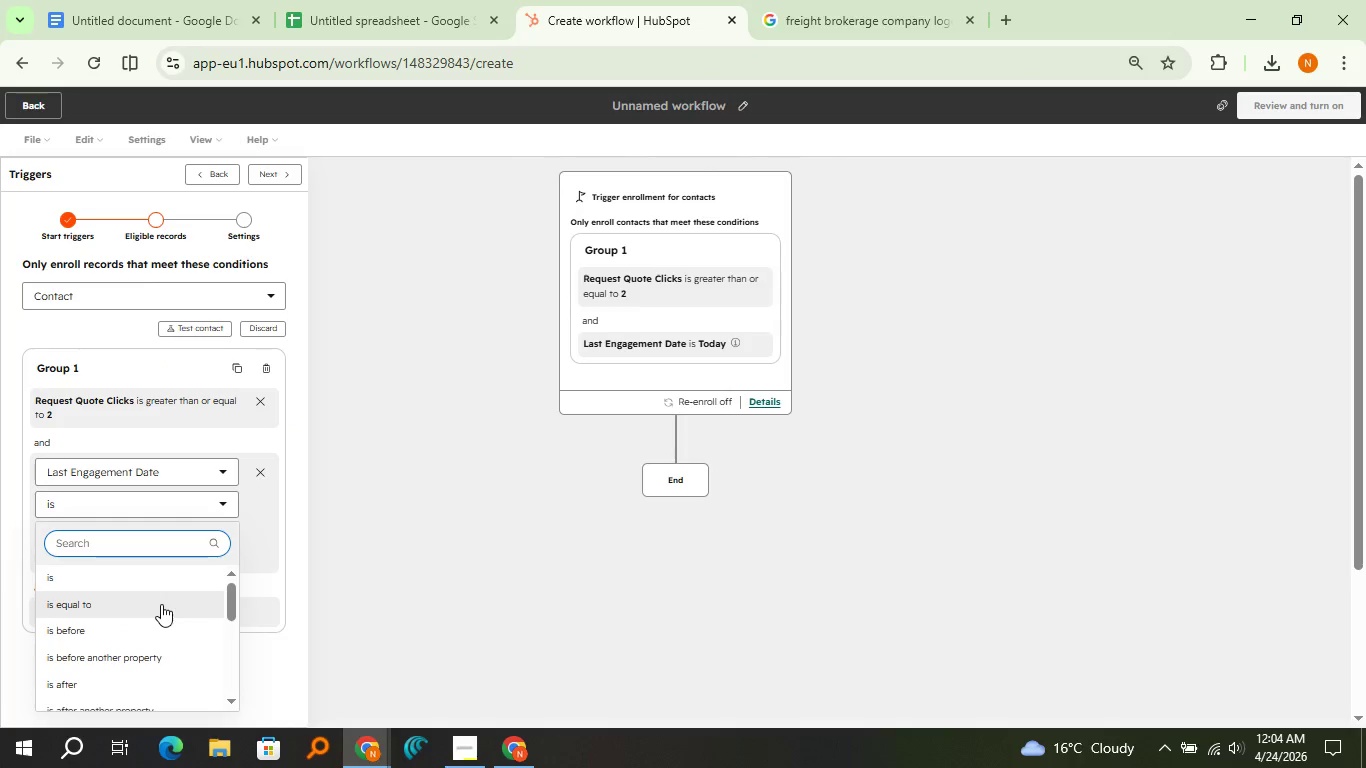 
scroll: coordinate [161, 604], scroll_direction: down, amount: 1.0
 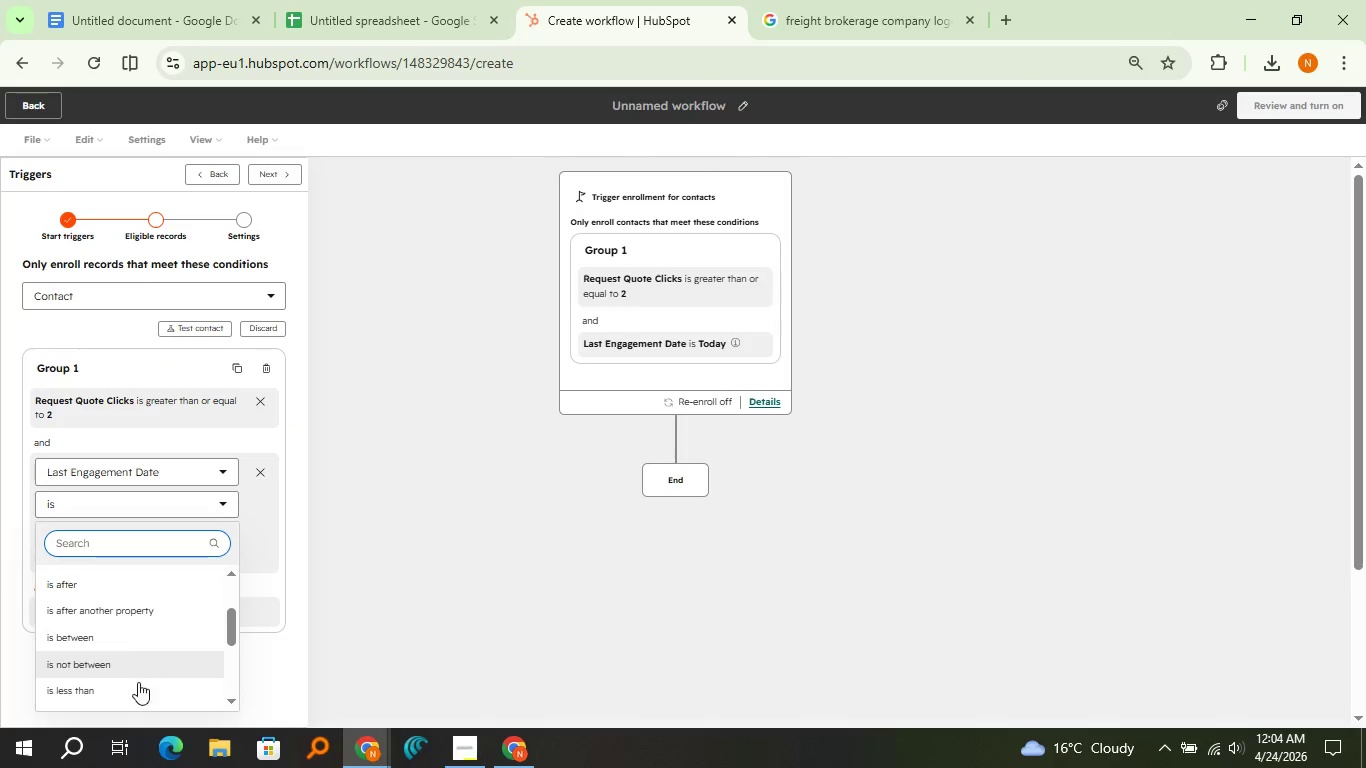 
left_click([136, 688])
 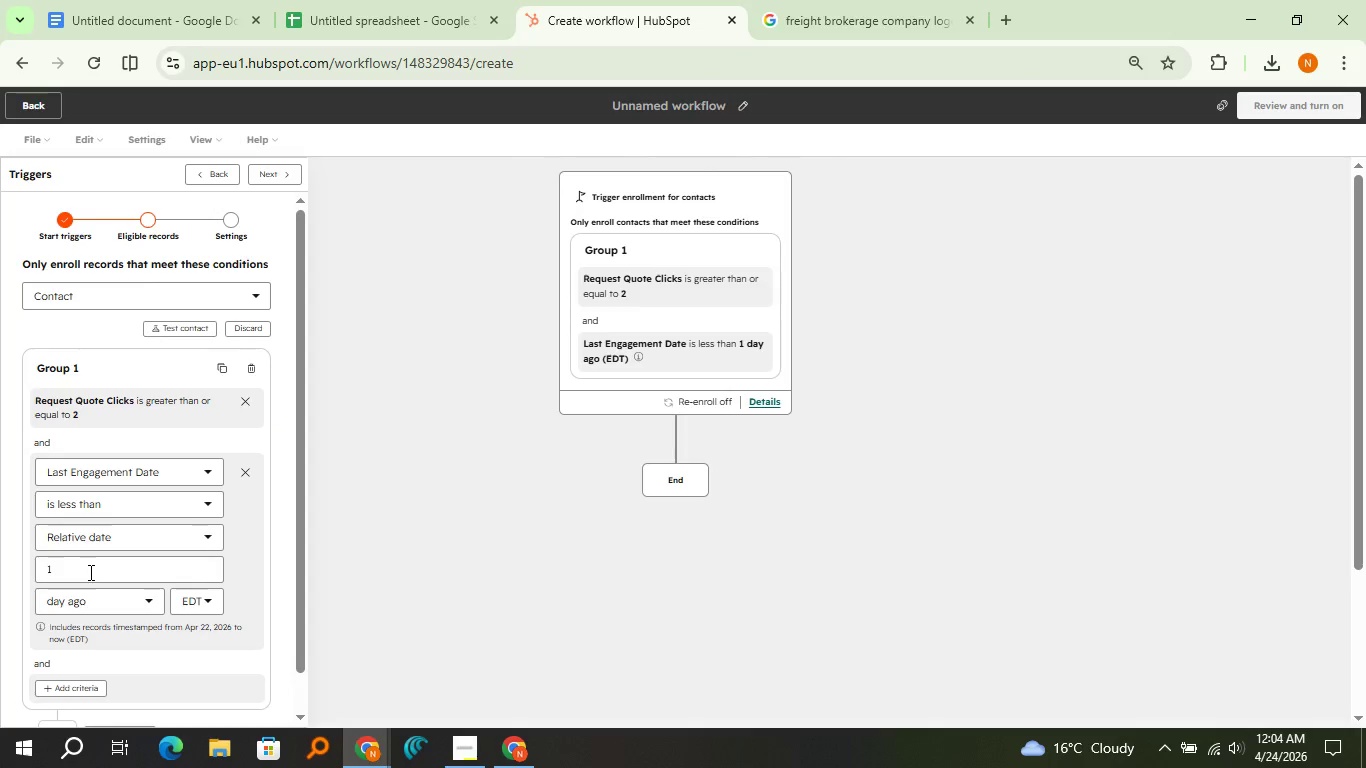 
left_click([89, 572])
 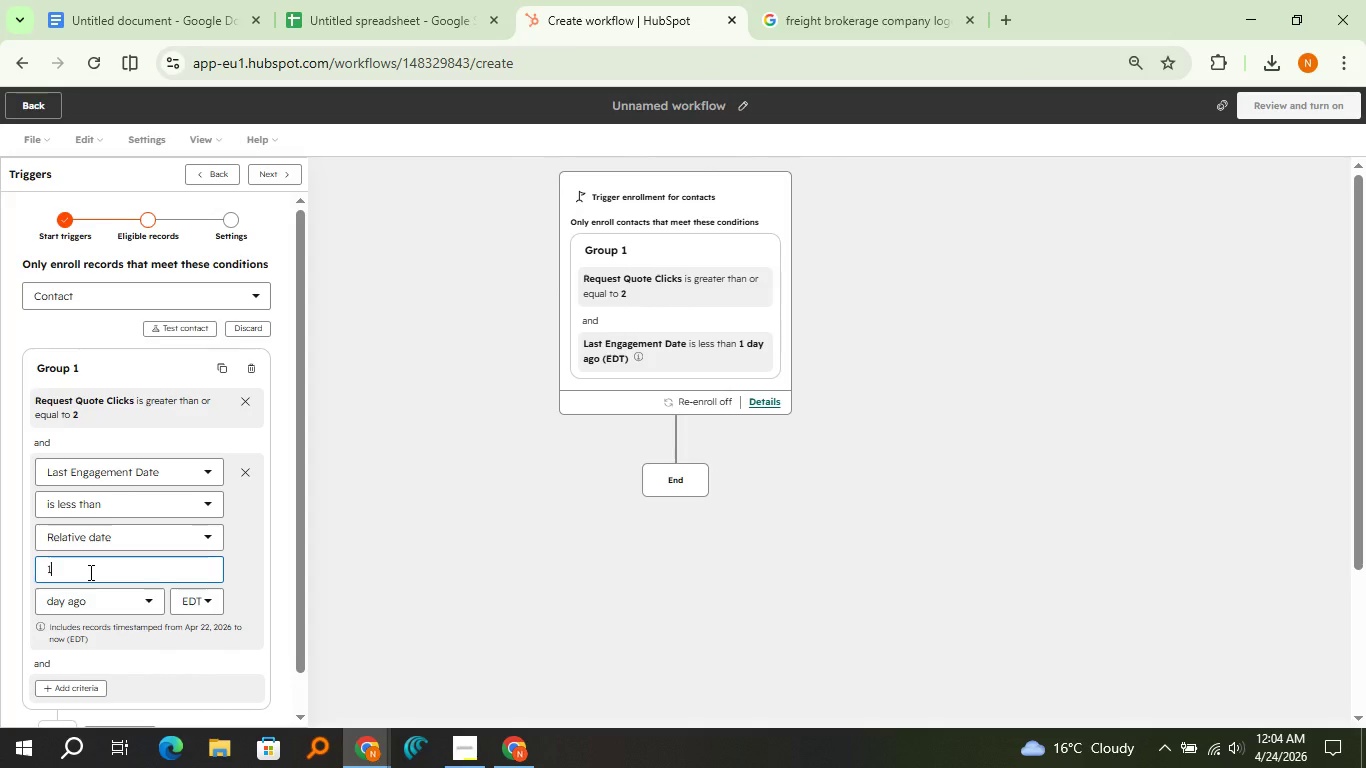 
key(Backspace)
 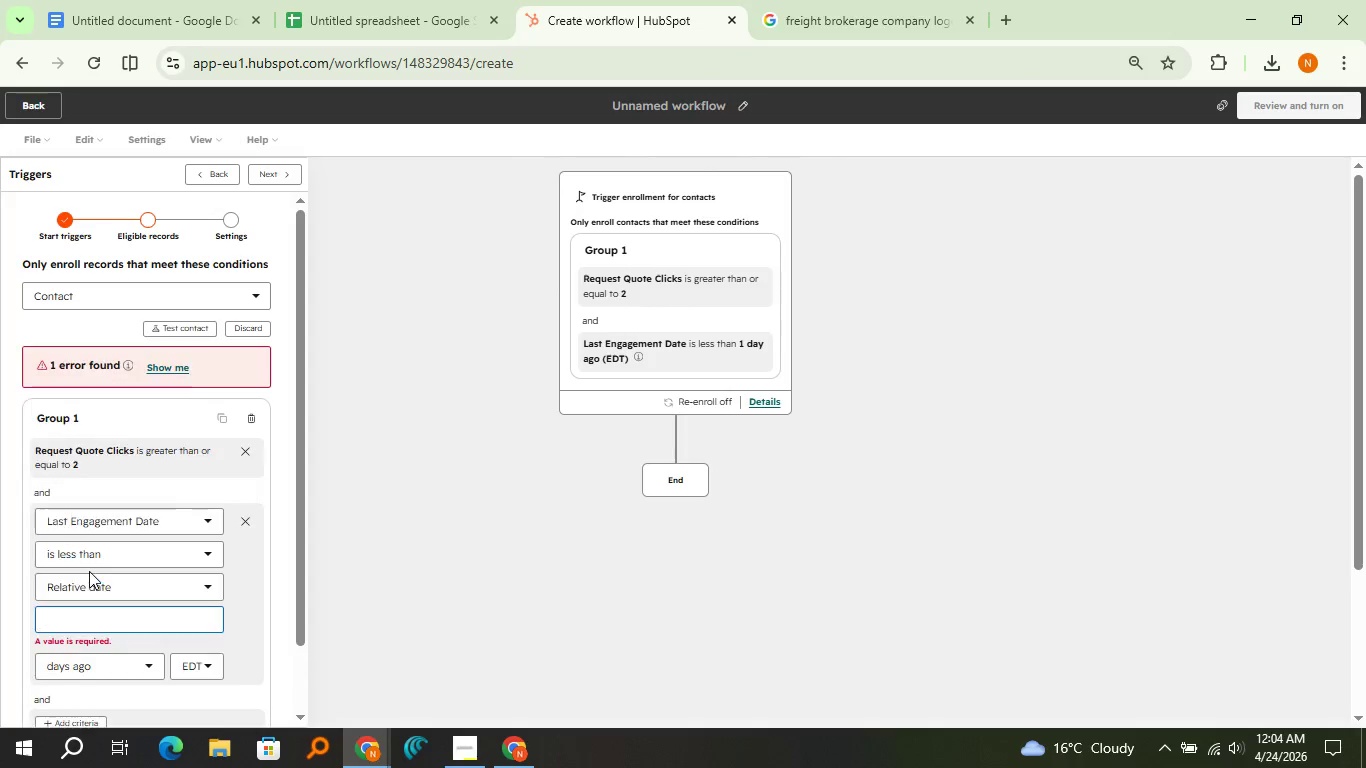 
key(2)
 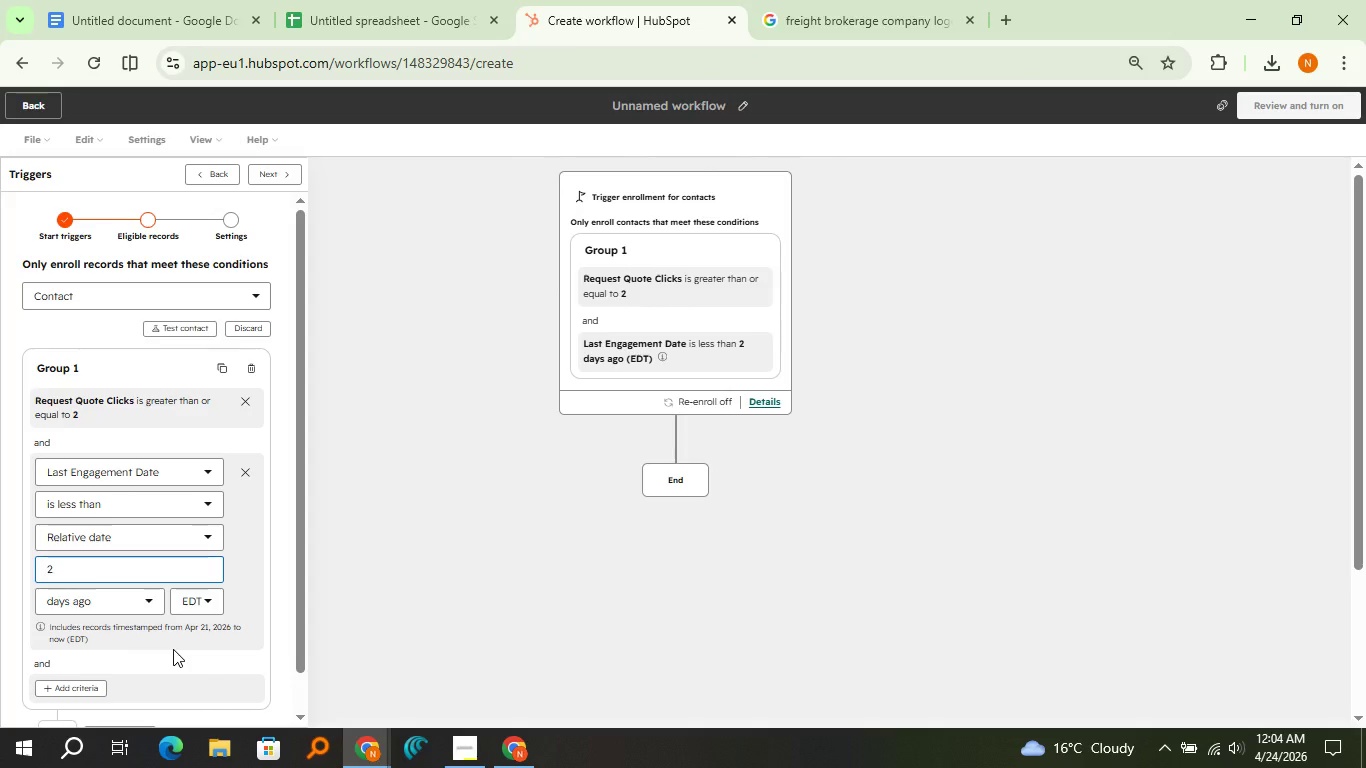 
wait(13.28)
 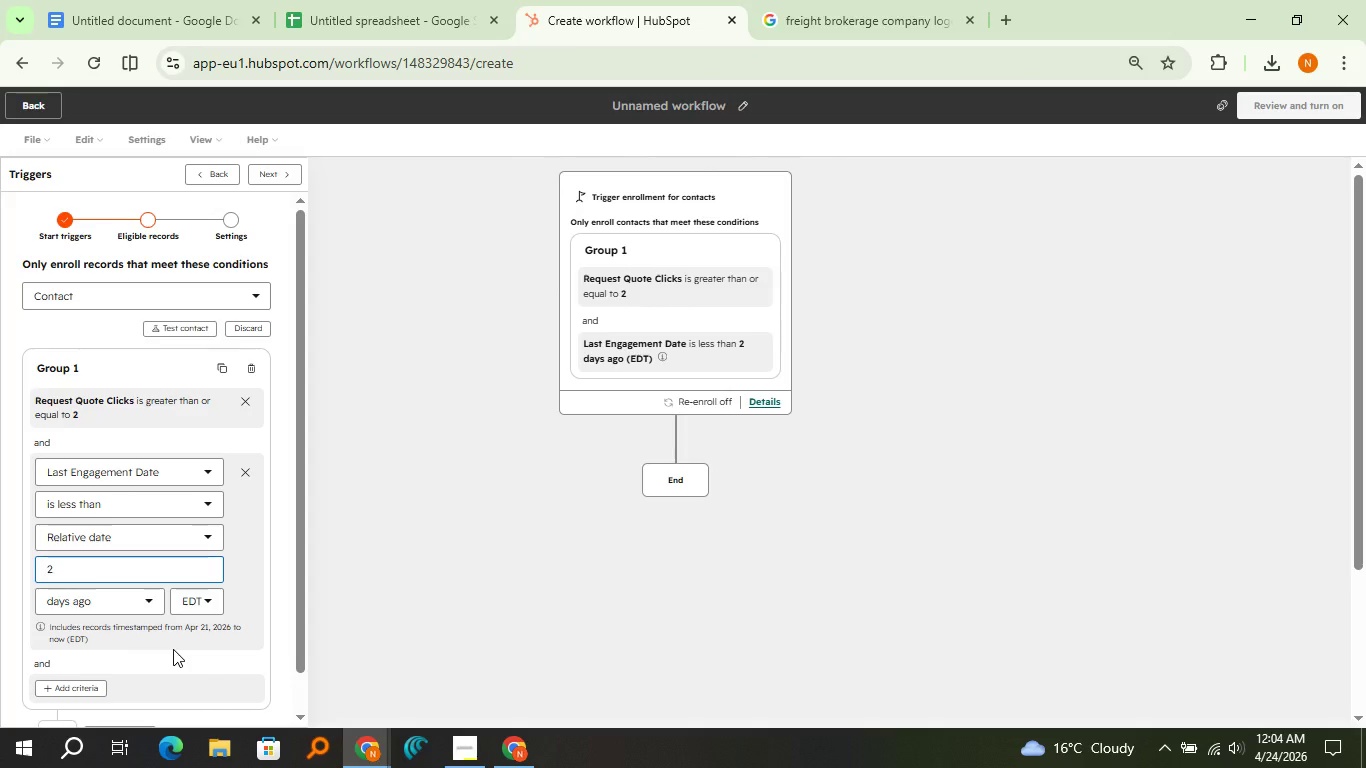 
left_click([272, 173])
 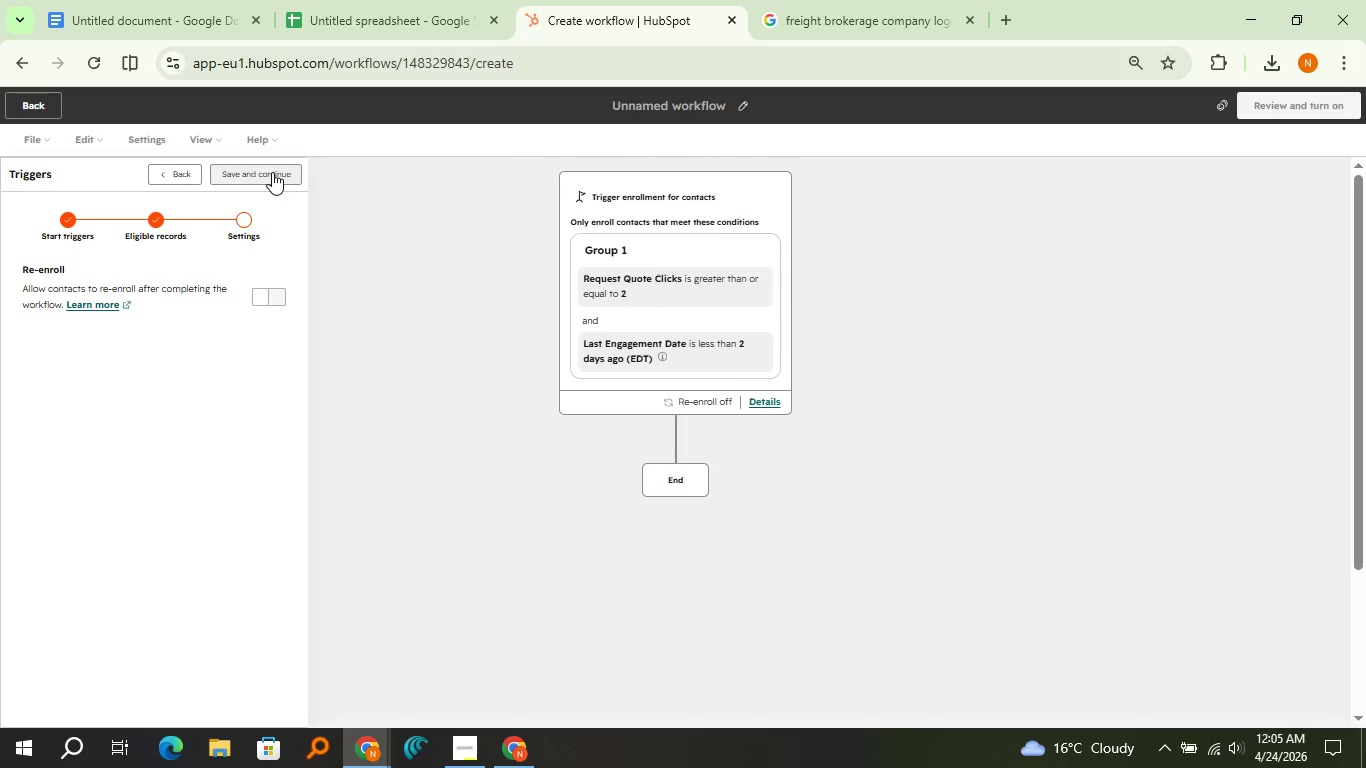 
wait(56.8)
 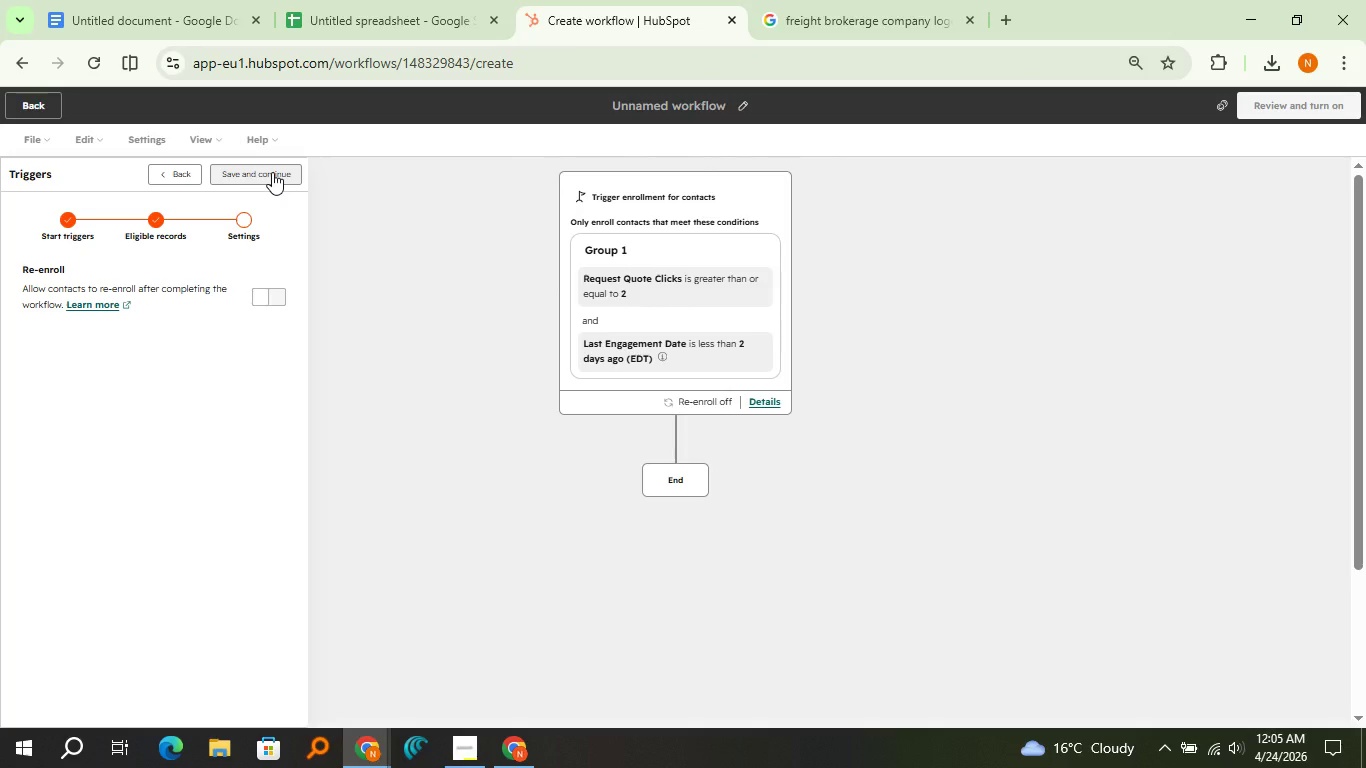 
left_click([273, 295])
 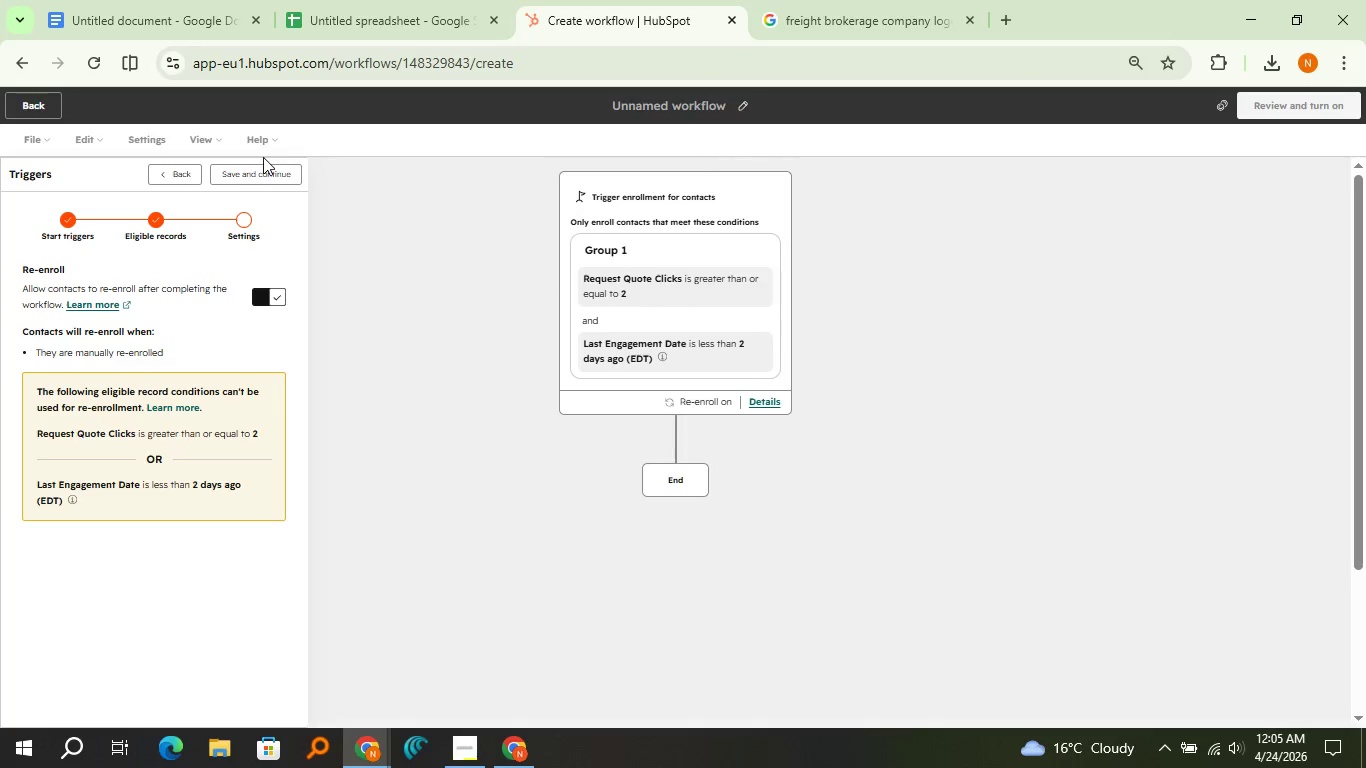 
left_click([267, 181])
 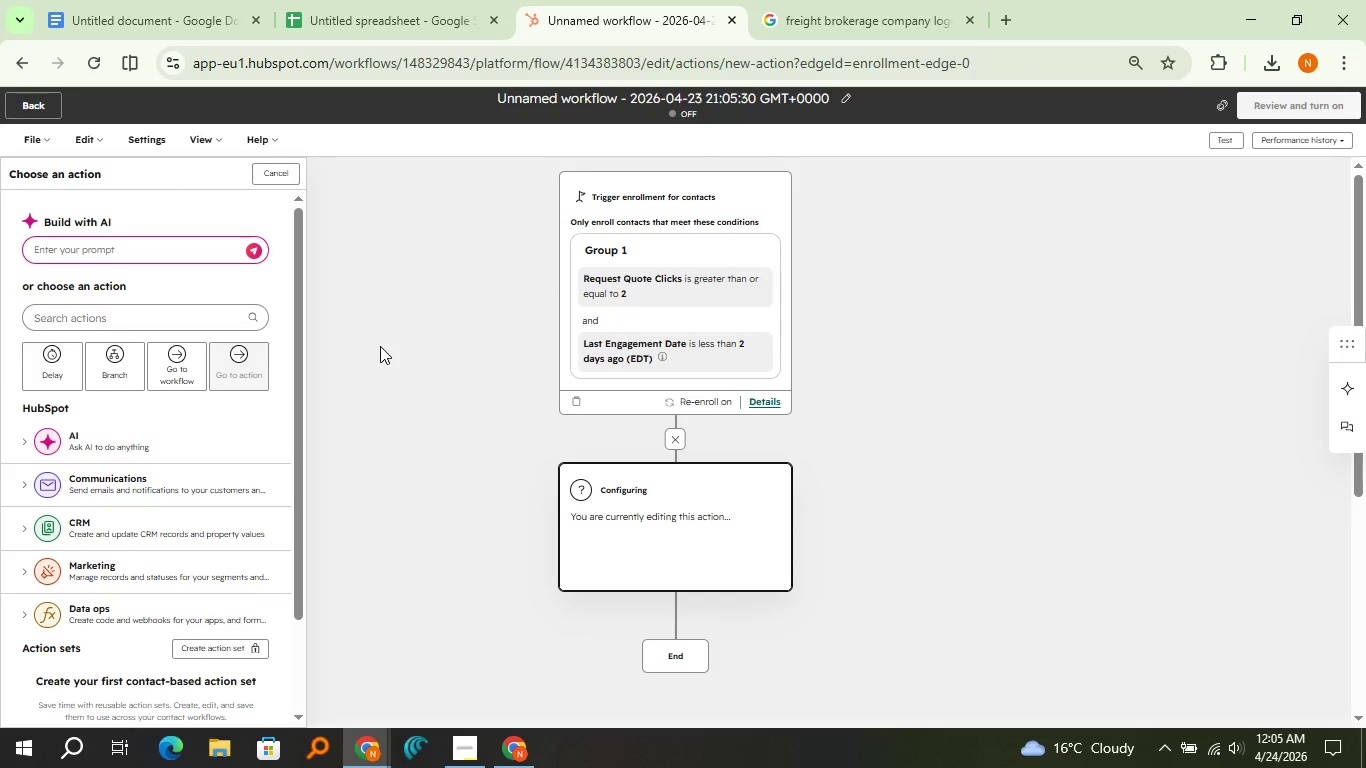 
wait(17.56)
 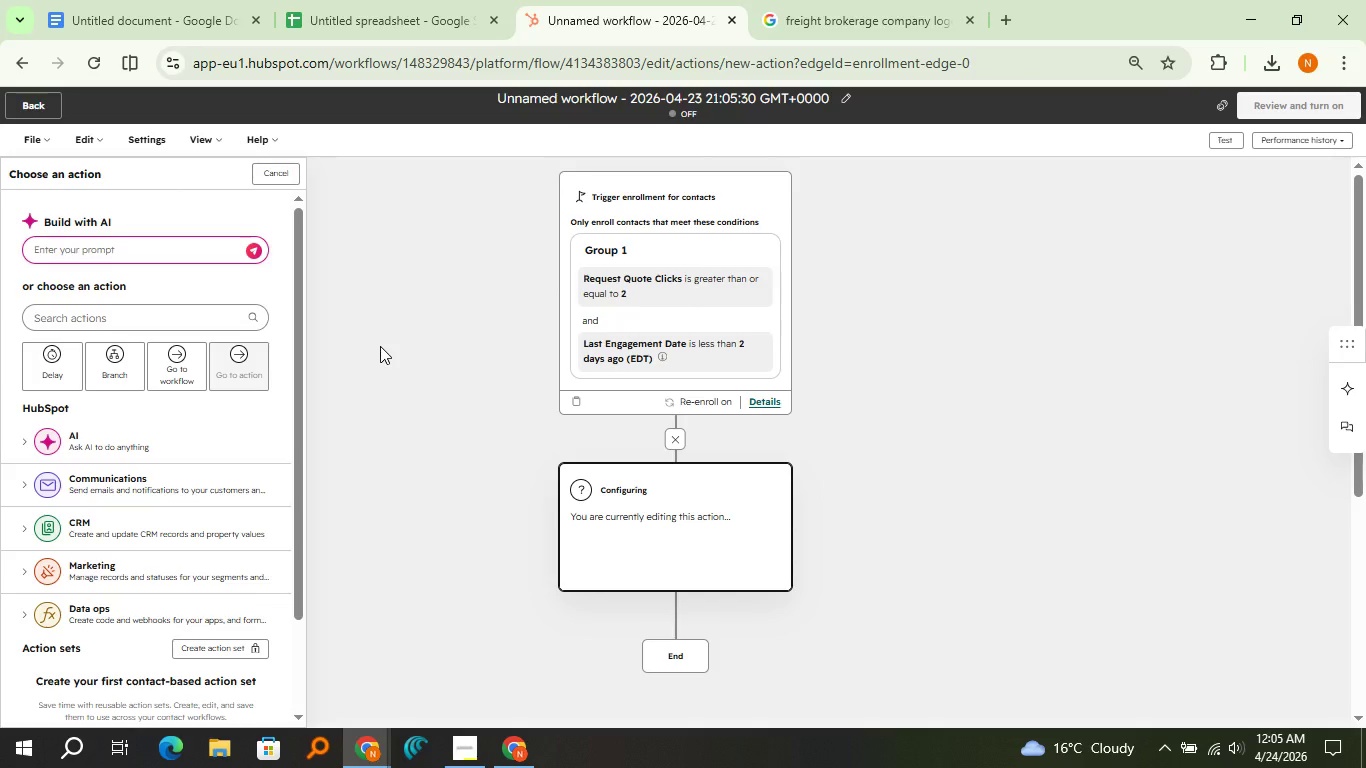 
left_click([215, 320])
 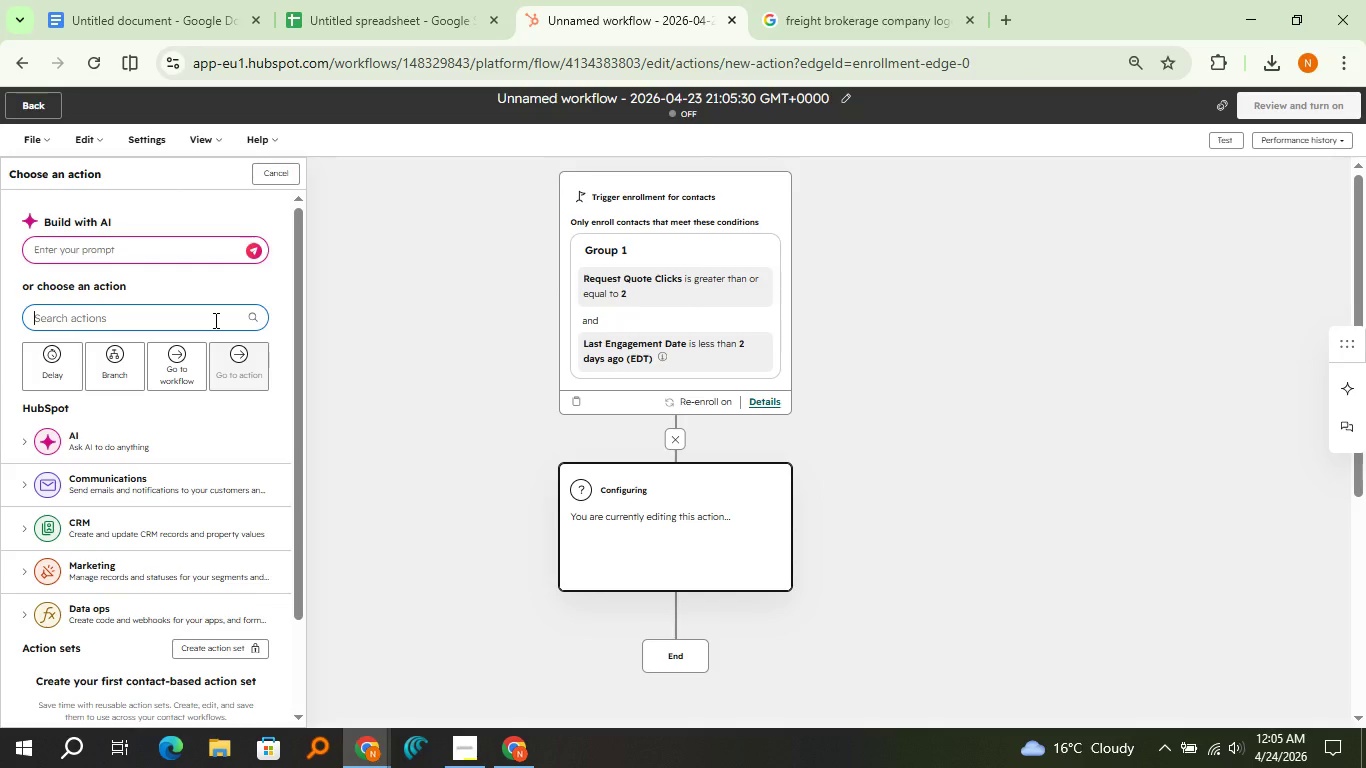 
type(Send internal )
 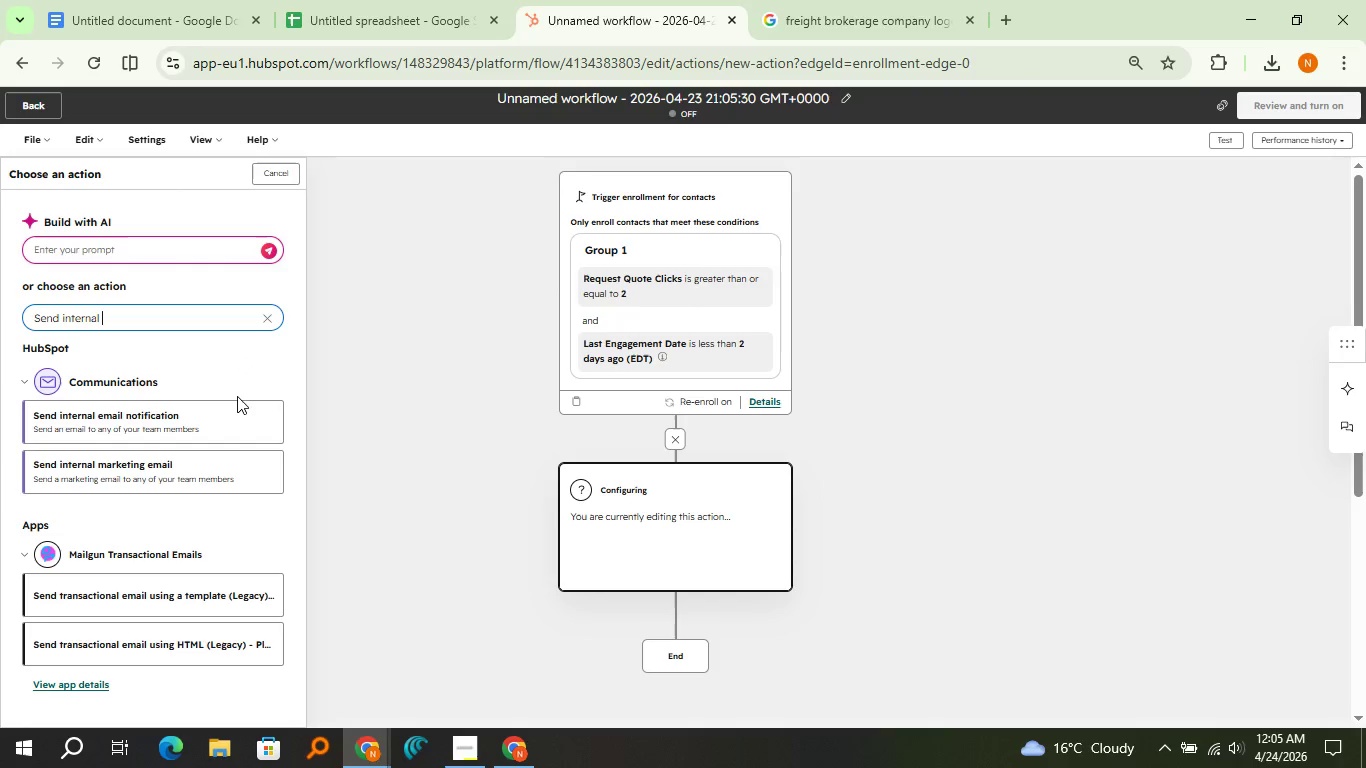 
left_click([235, 401])
 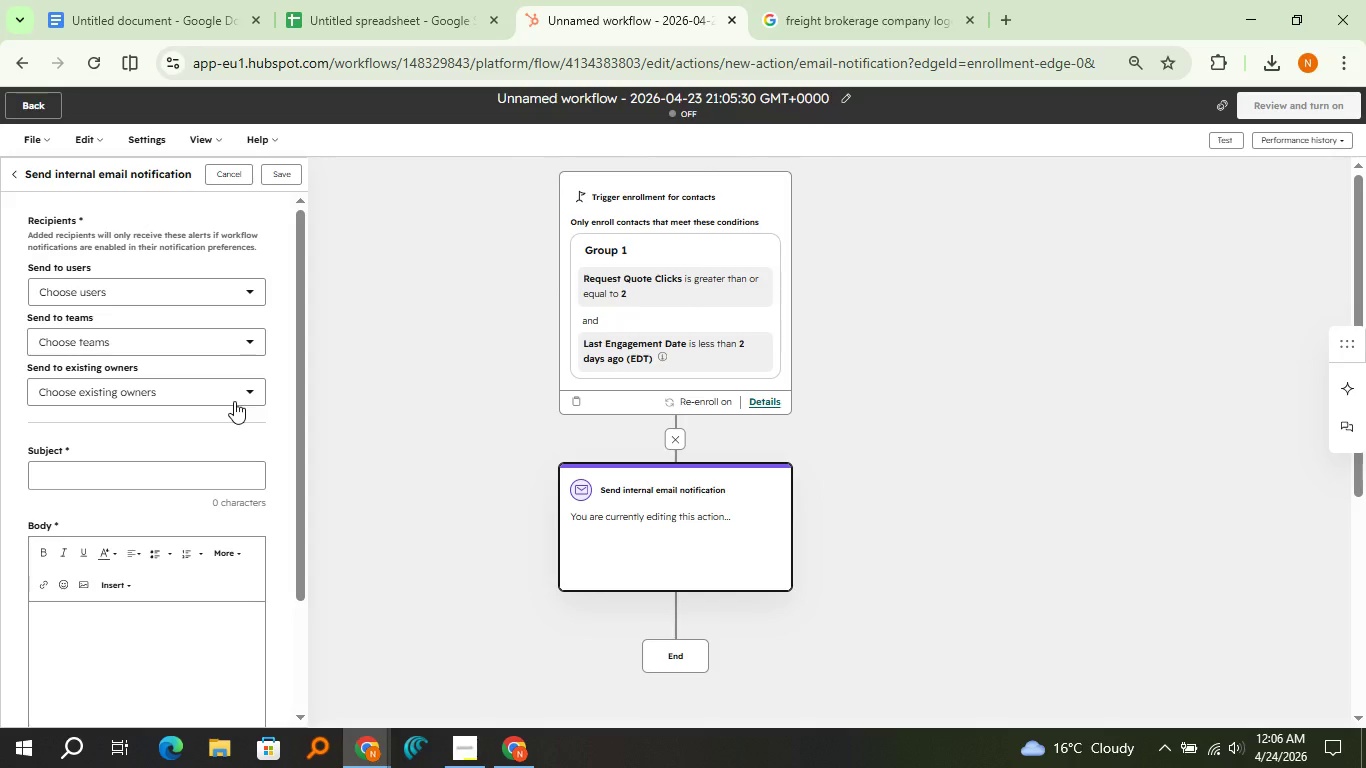 
wait(36.26)
 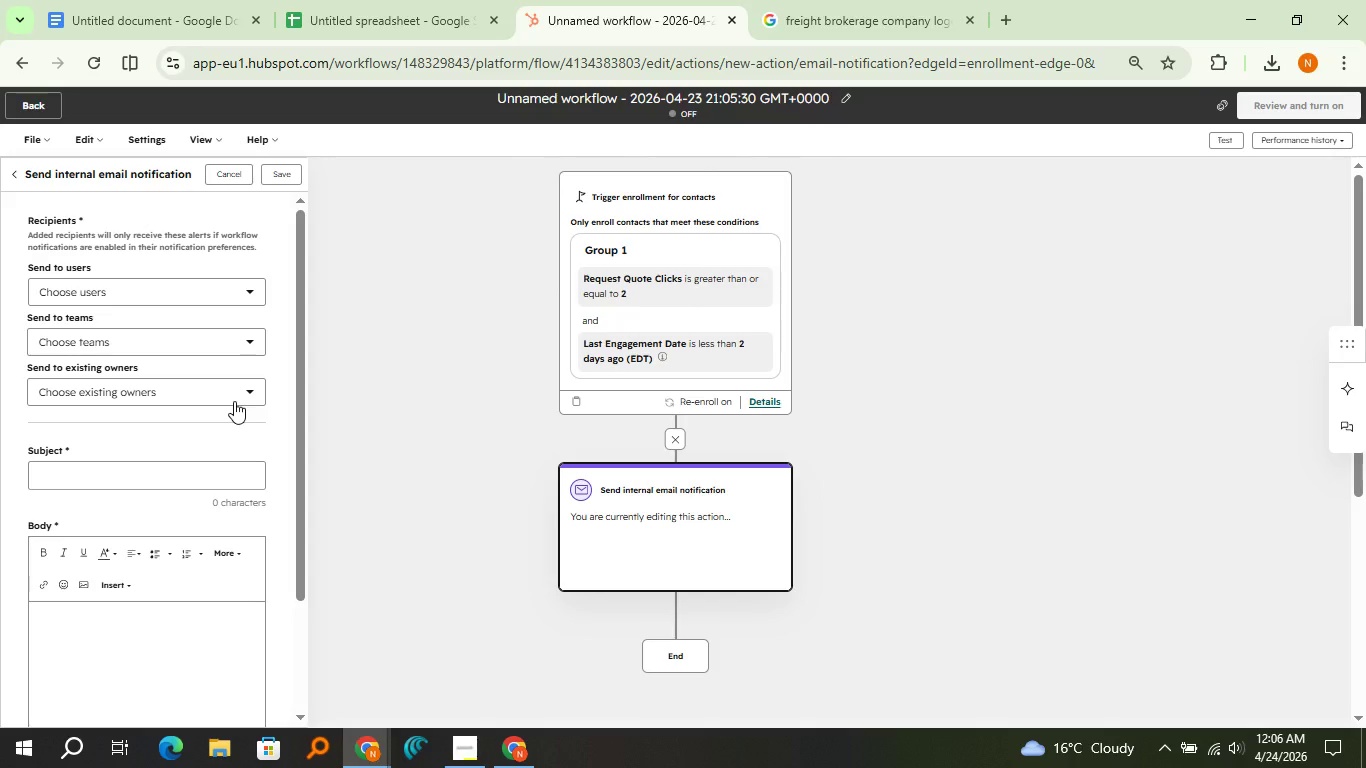 
left_click([191, 290])
 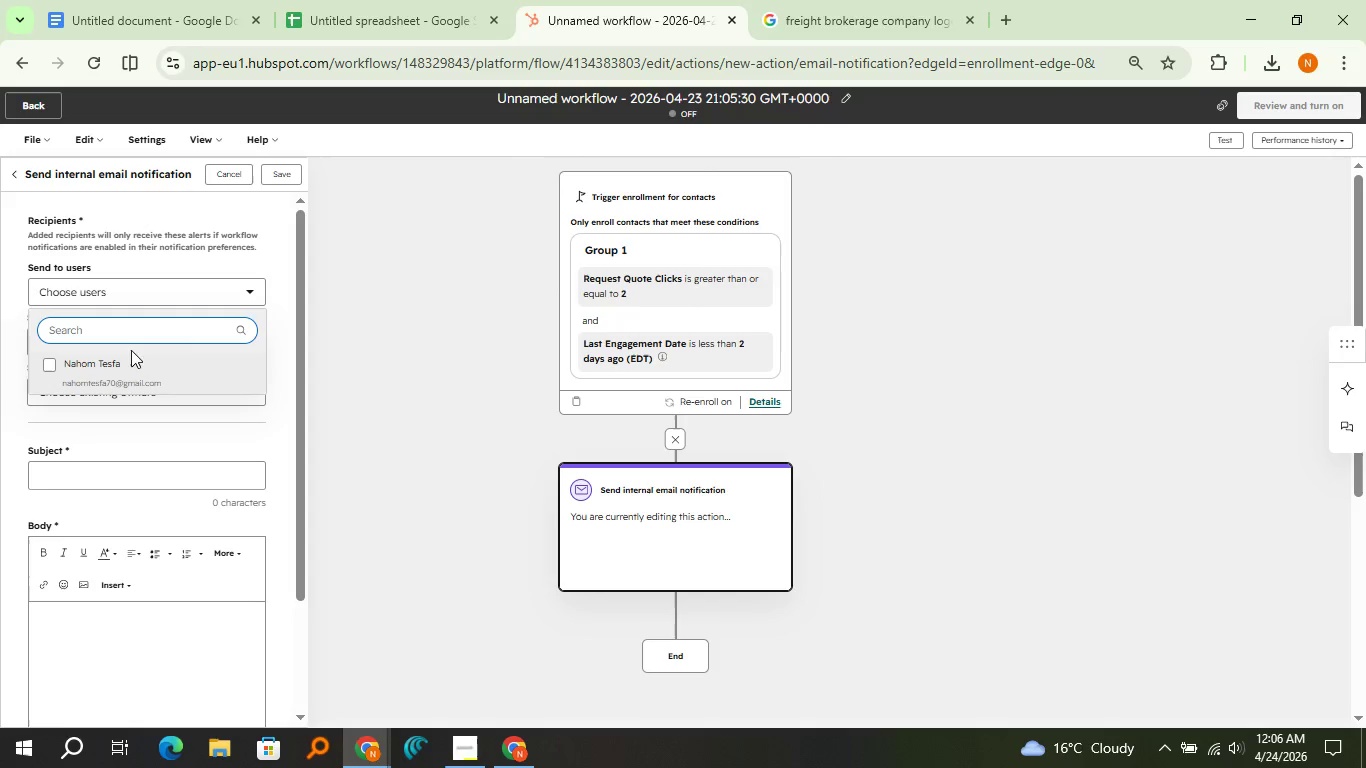 
left_click([128, 363])
 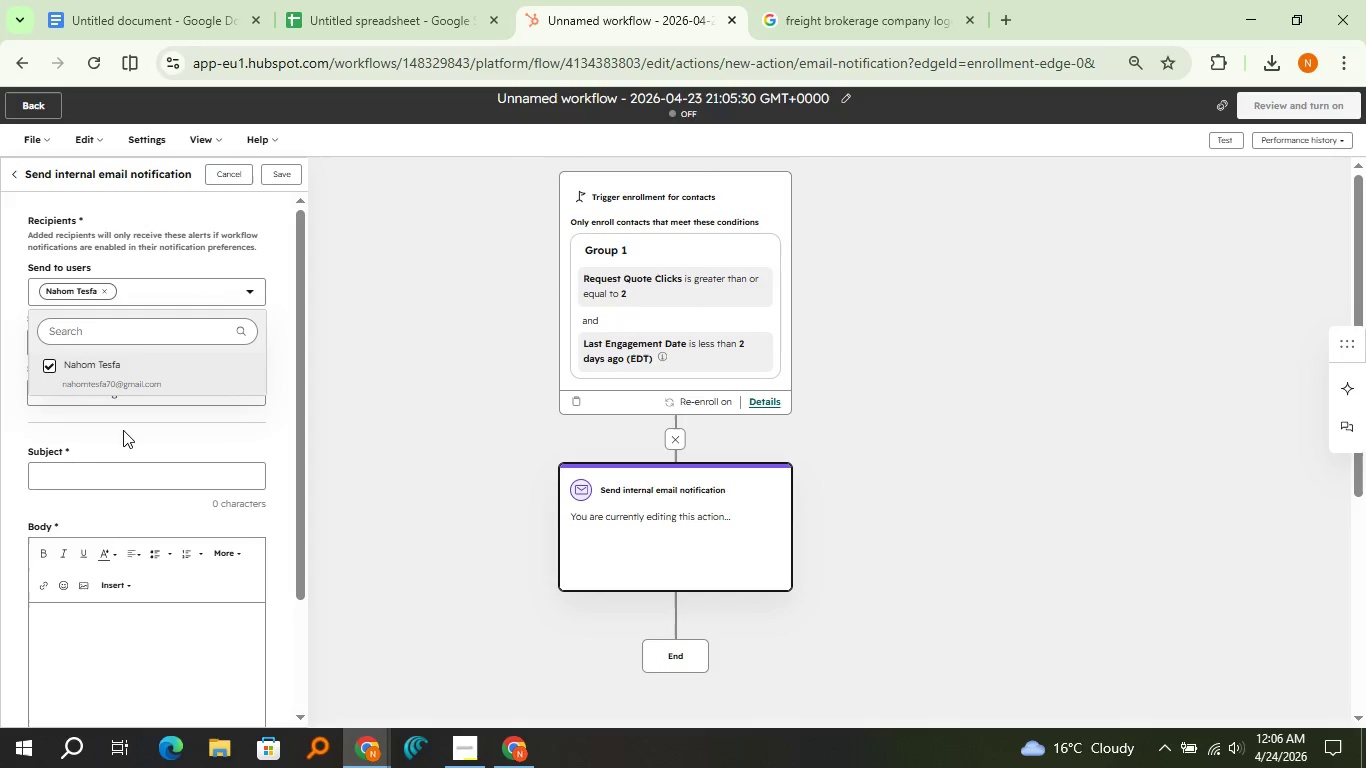 
left_click([123, 430])
 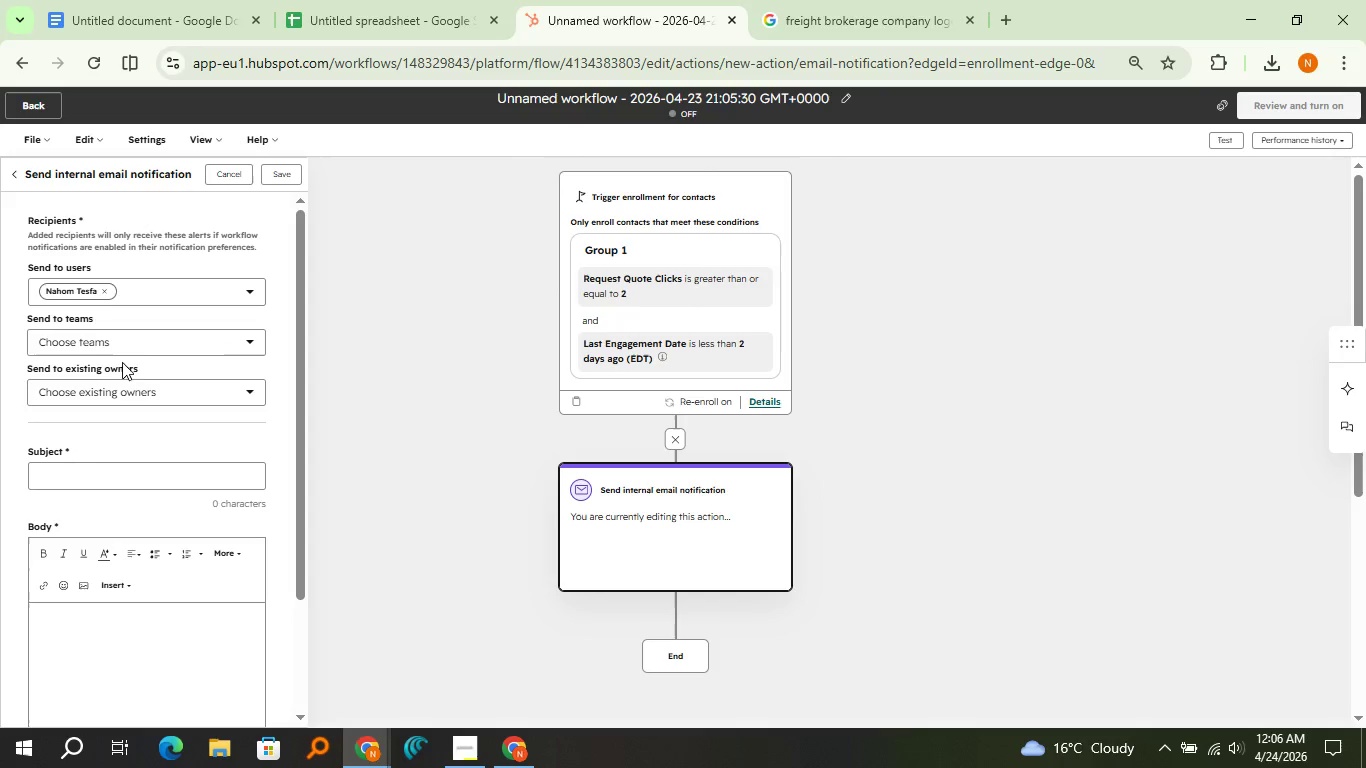 
left_click([129, 345])
 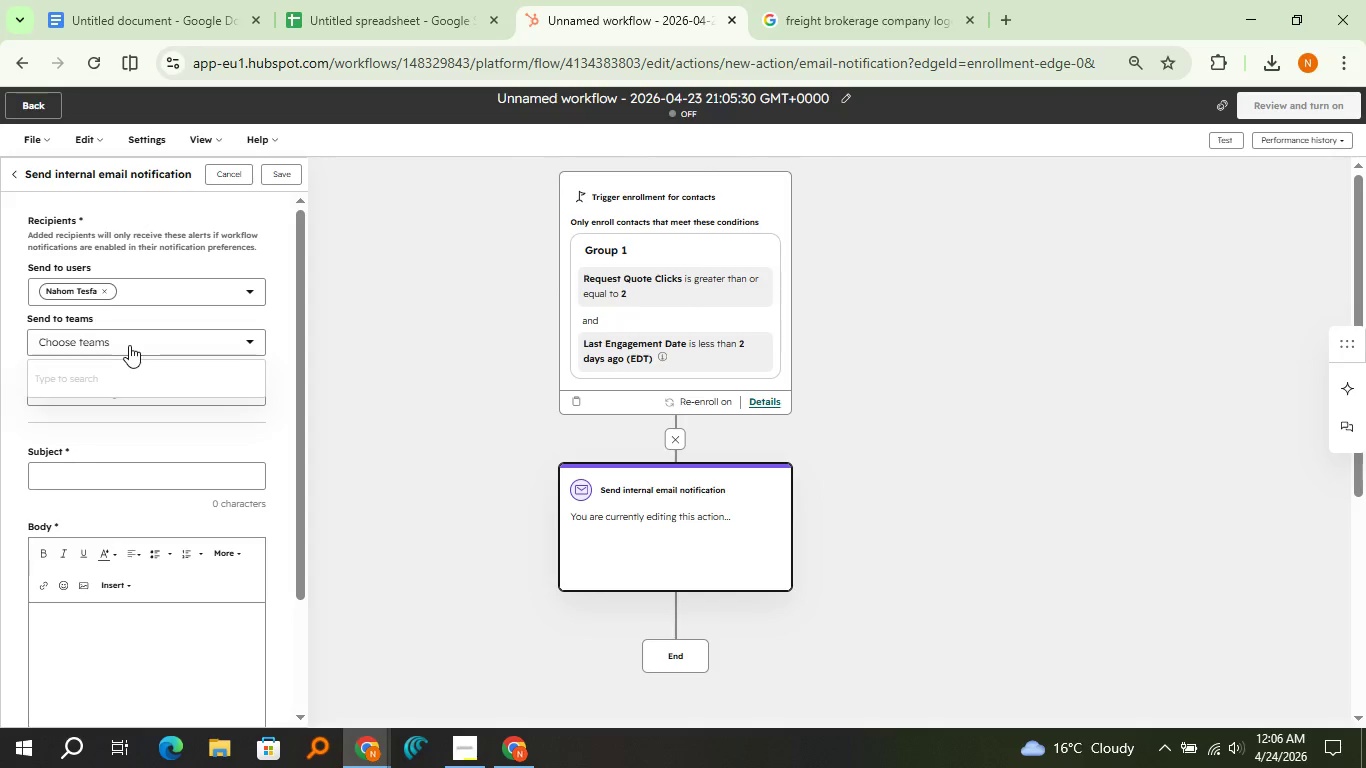 
left_click([129, 345])
 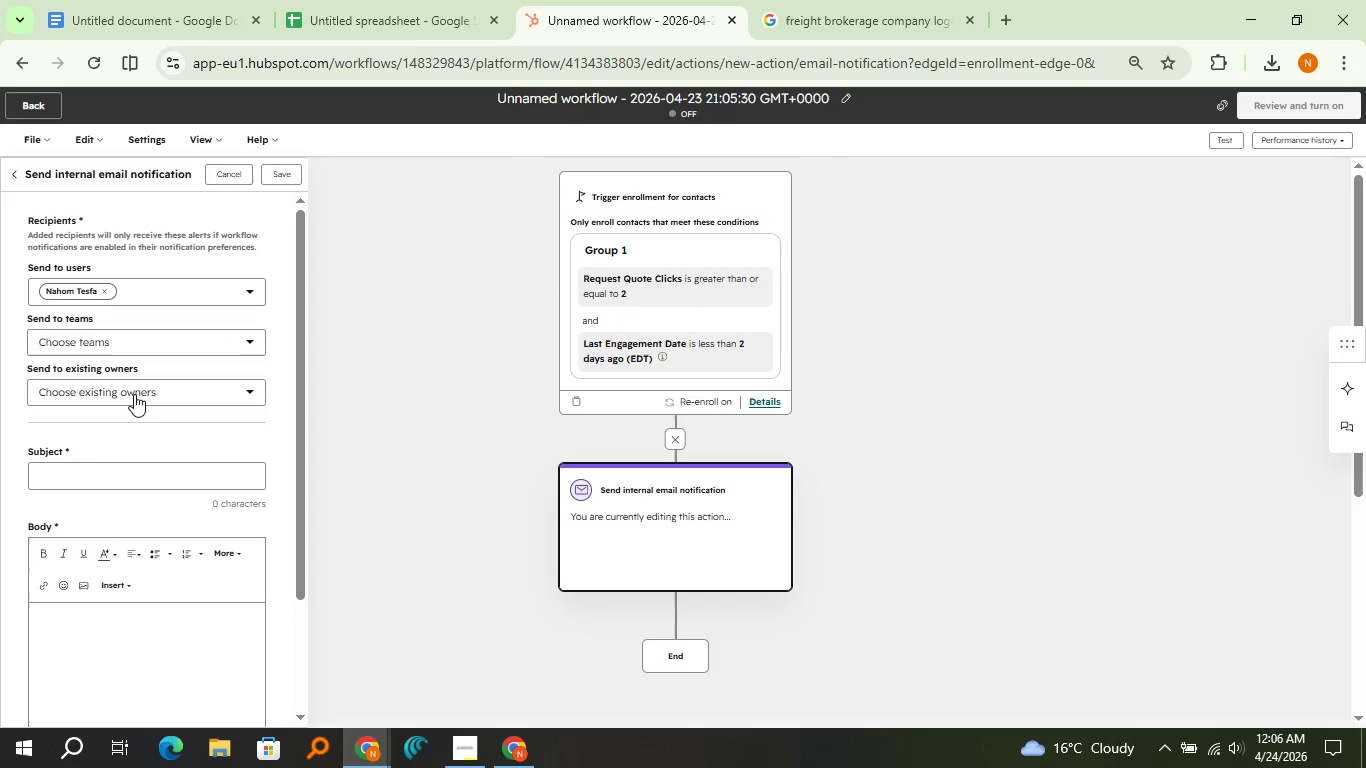 
left_click([134, 394])
 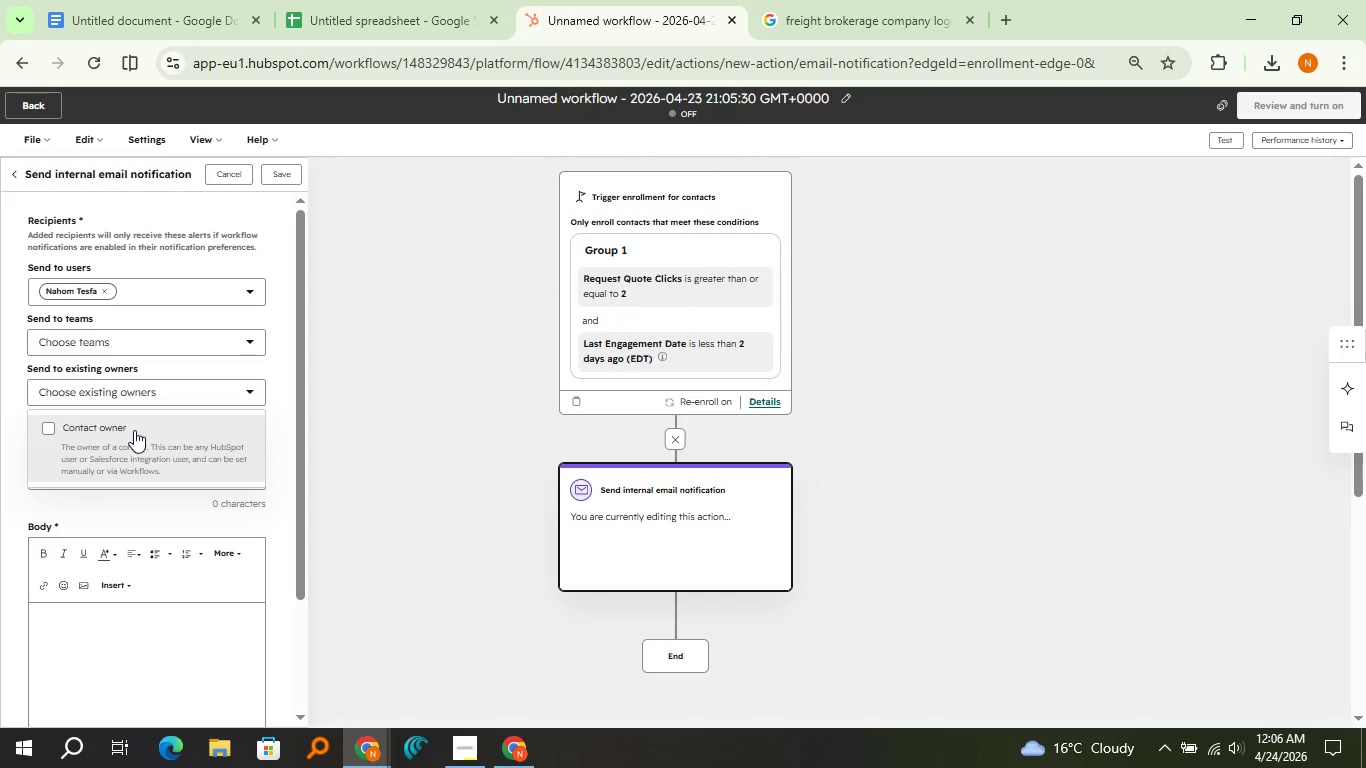 
left_click([132, 435])
 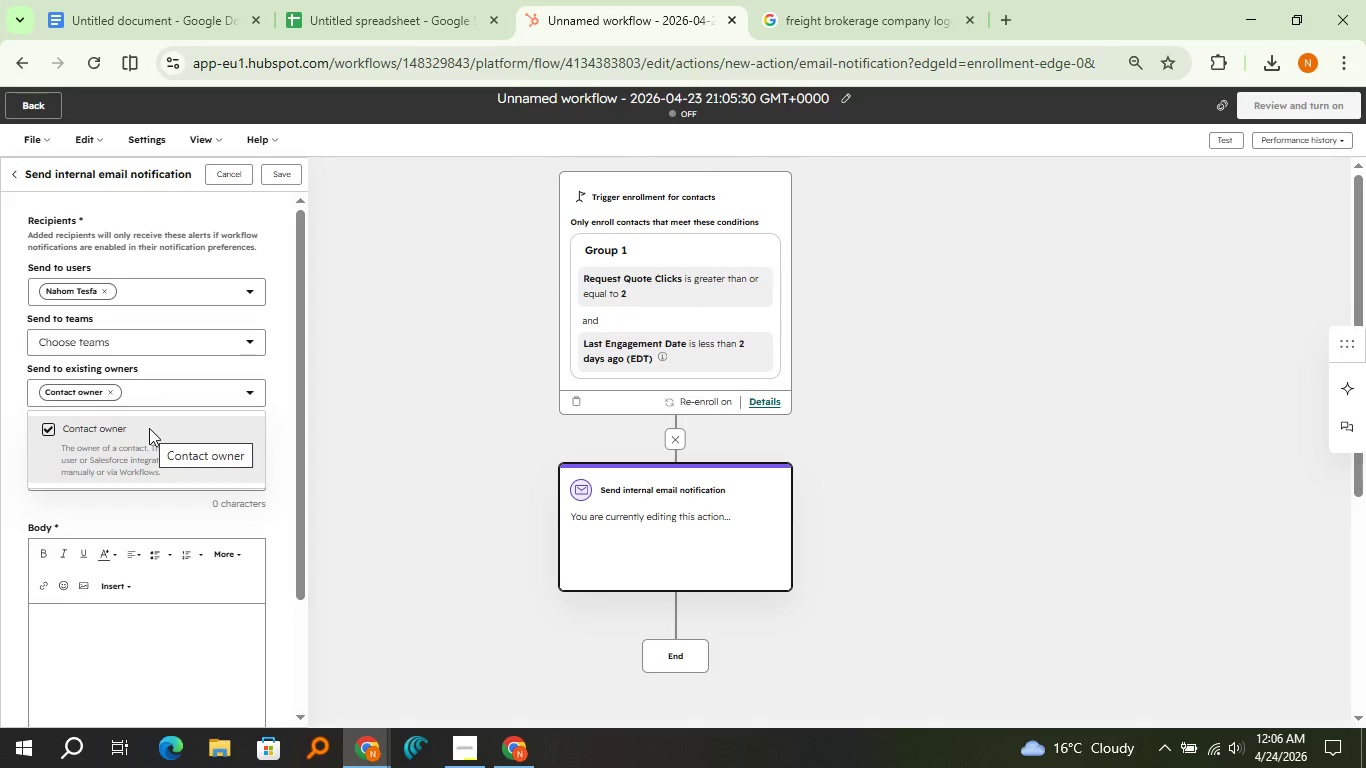 
left_click([149, 428])
 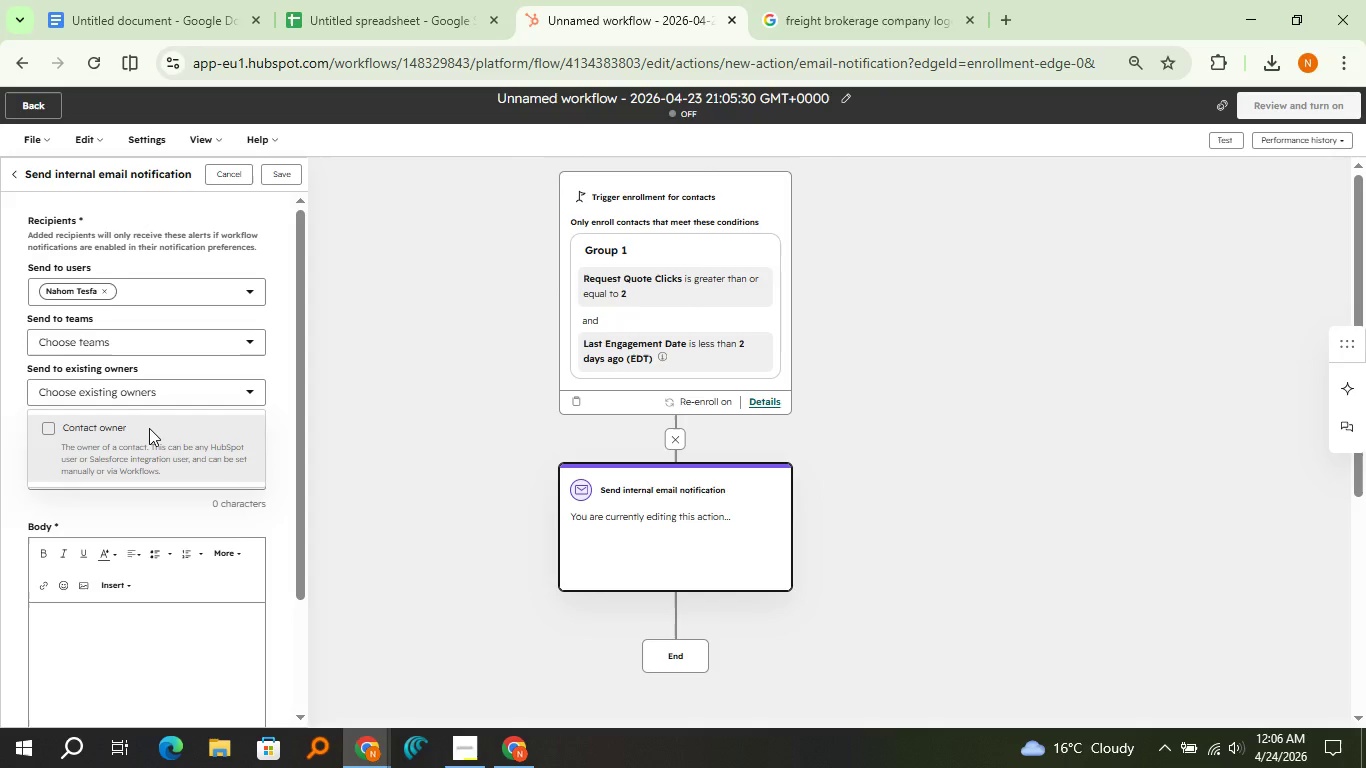 
left_click([149, 428])
 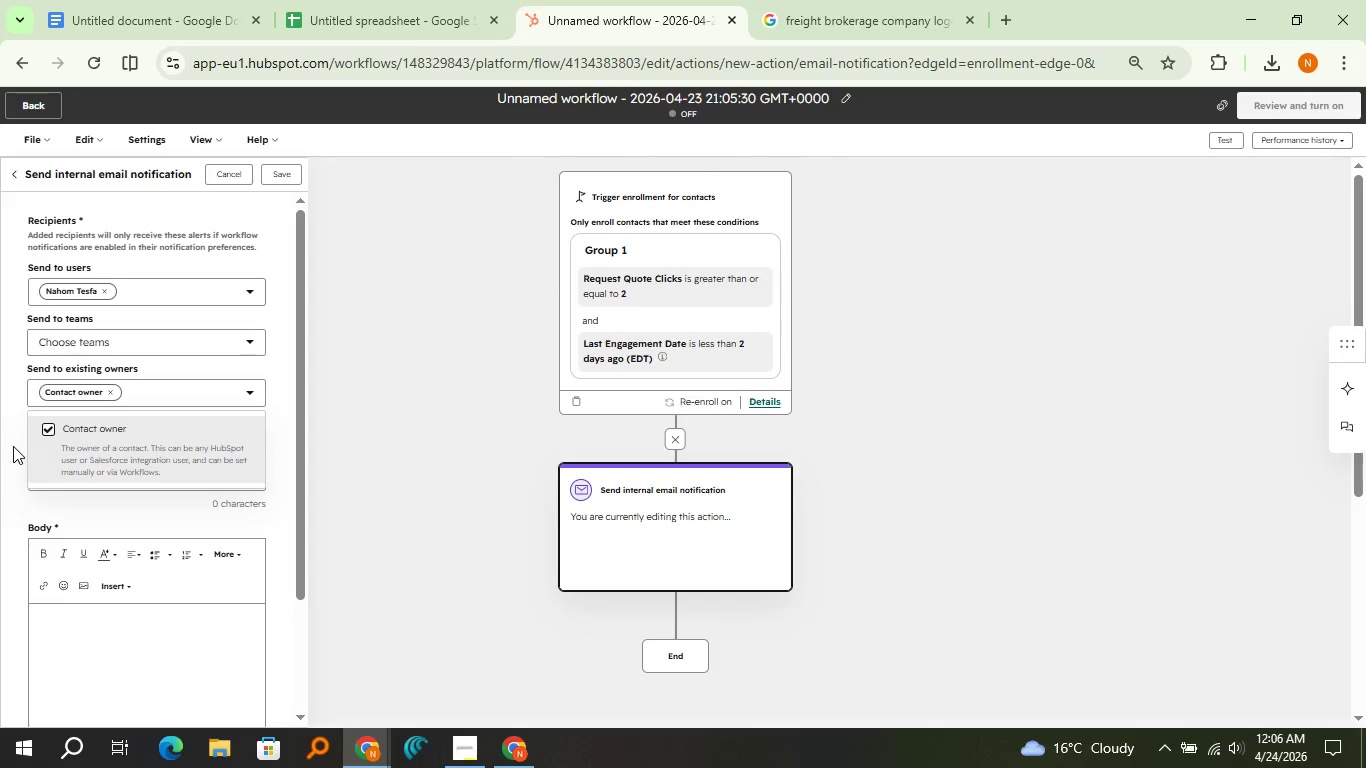 
left_click([13, 446])
 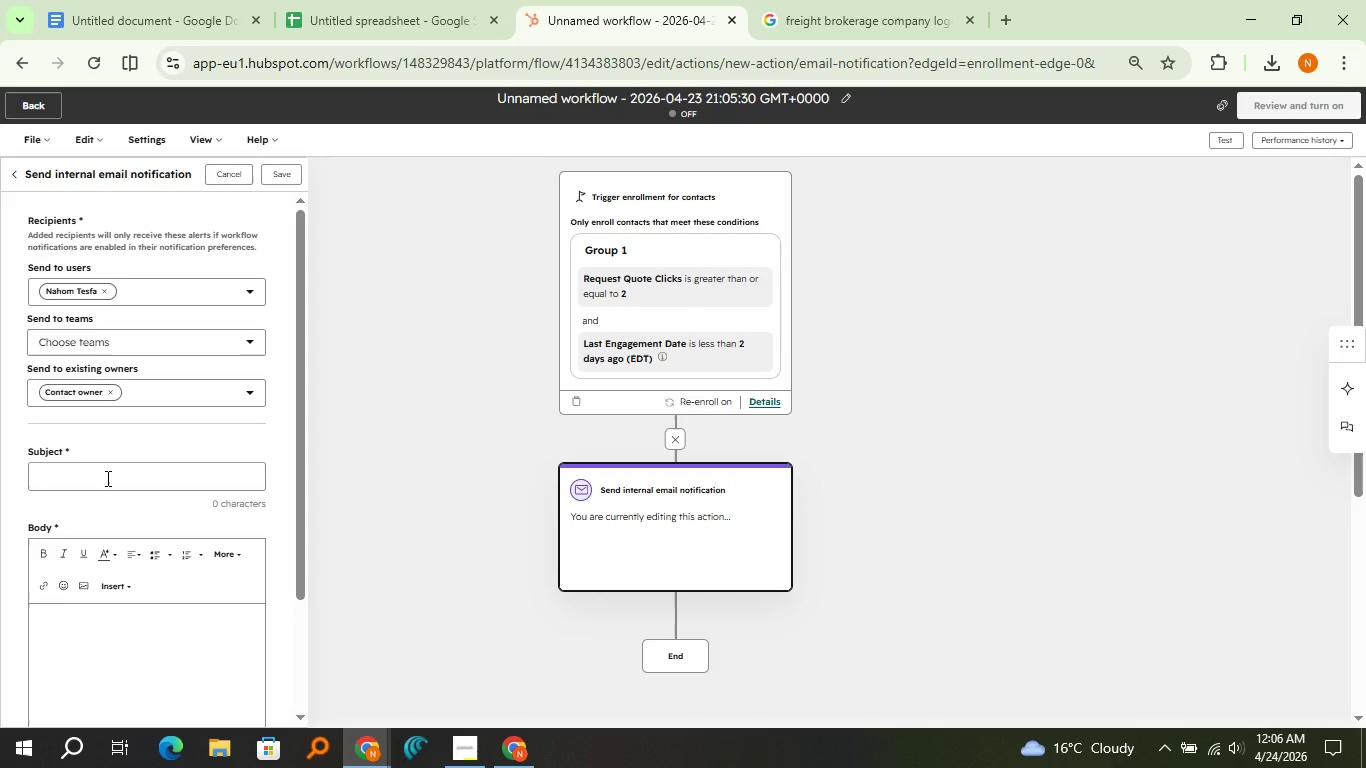 
wait(15.45)
 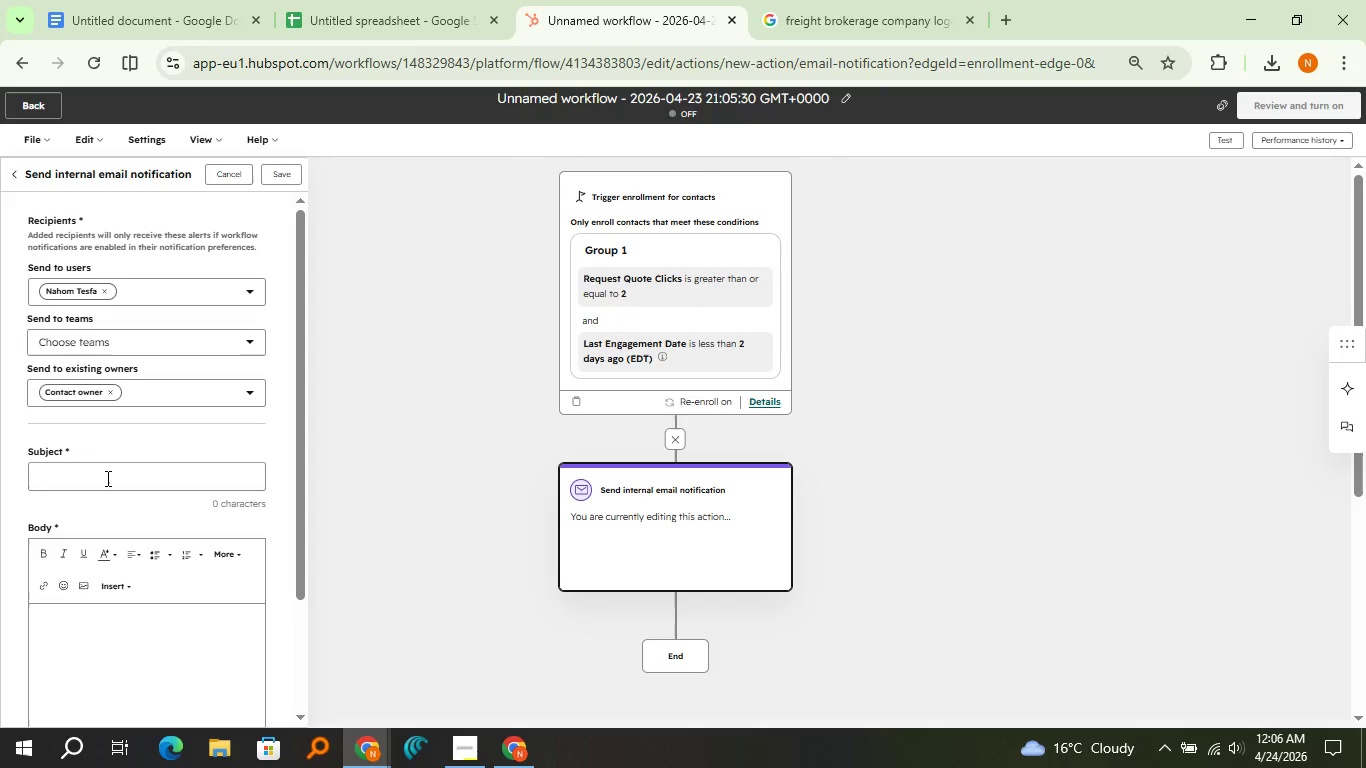 
left_click([106, 478])
 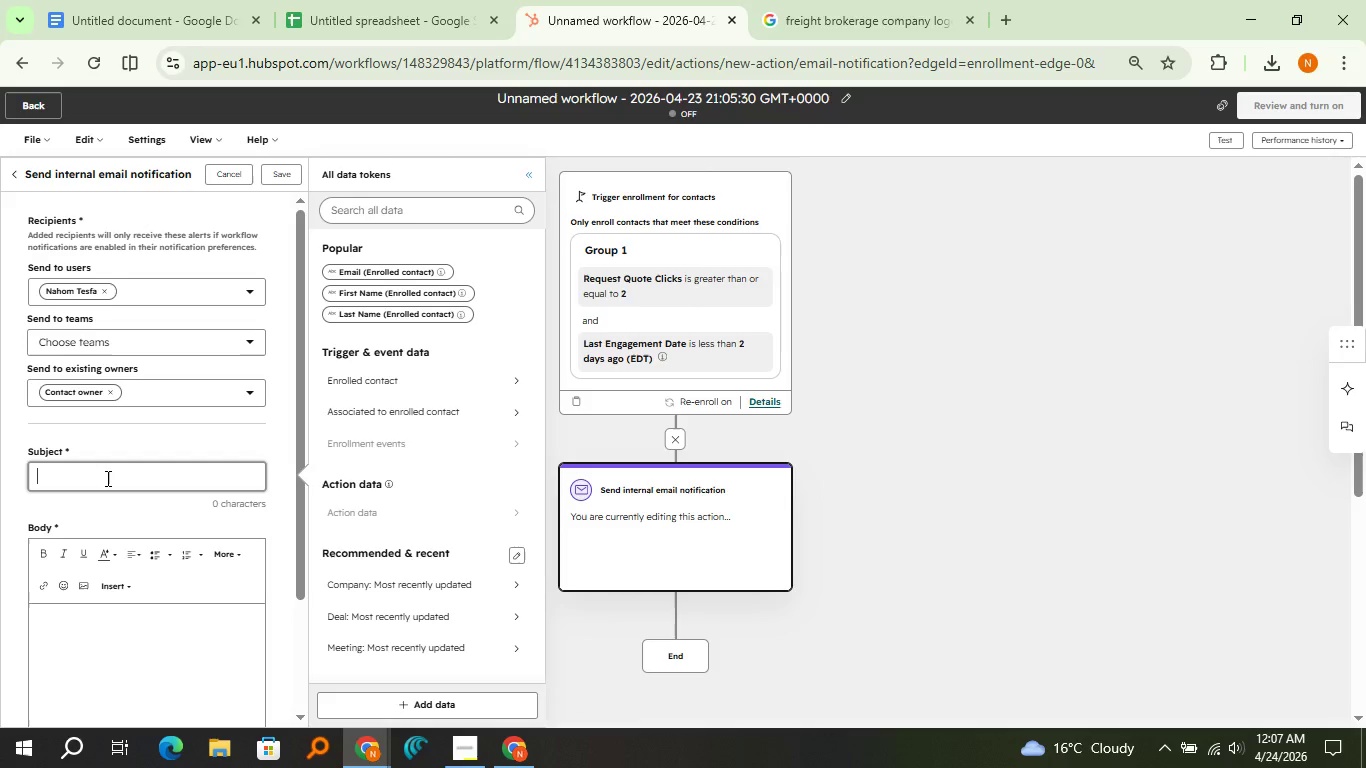 
type(Action Required)
 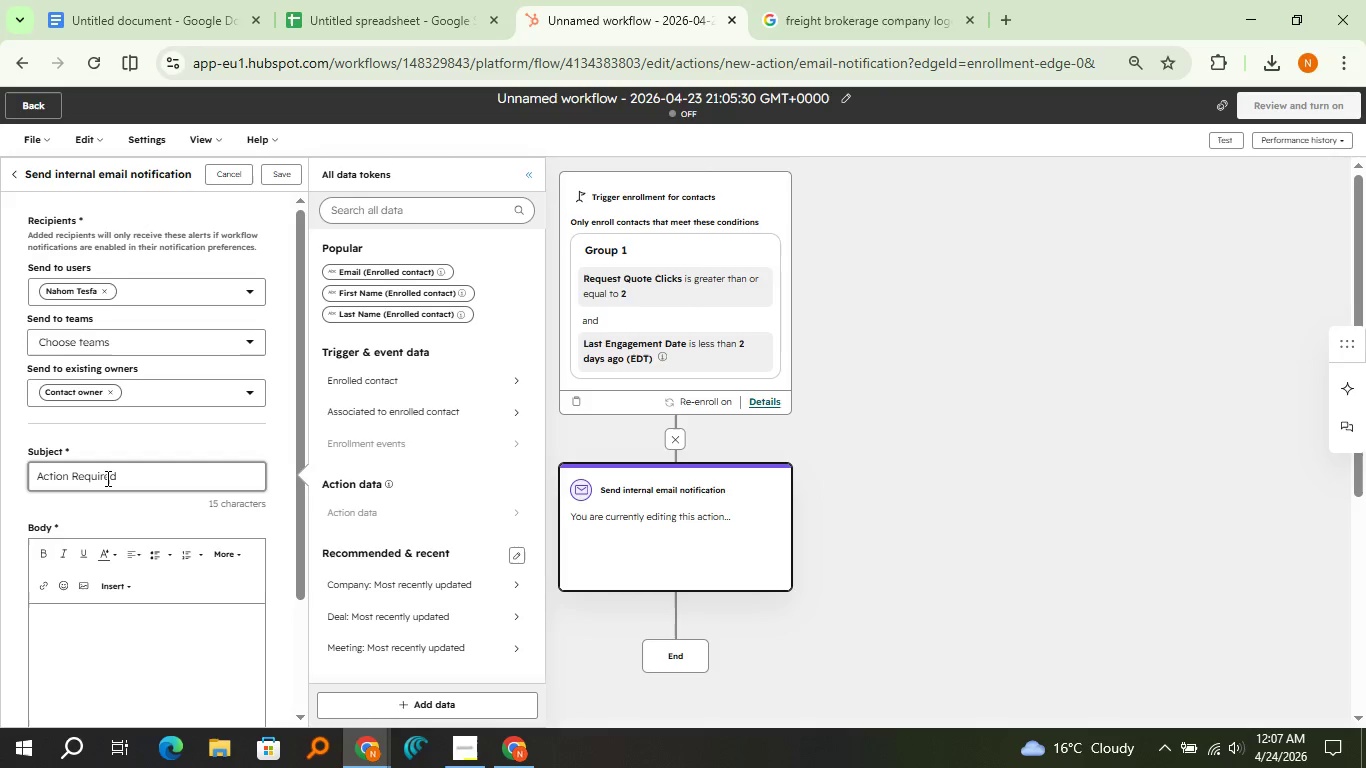 
double_click([106, 479])
 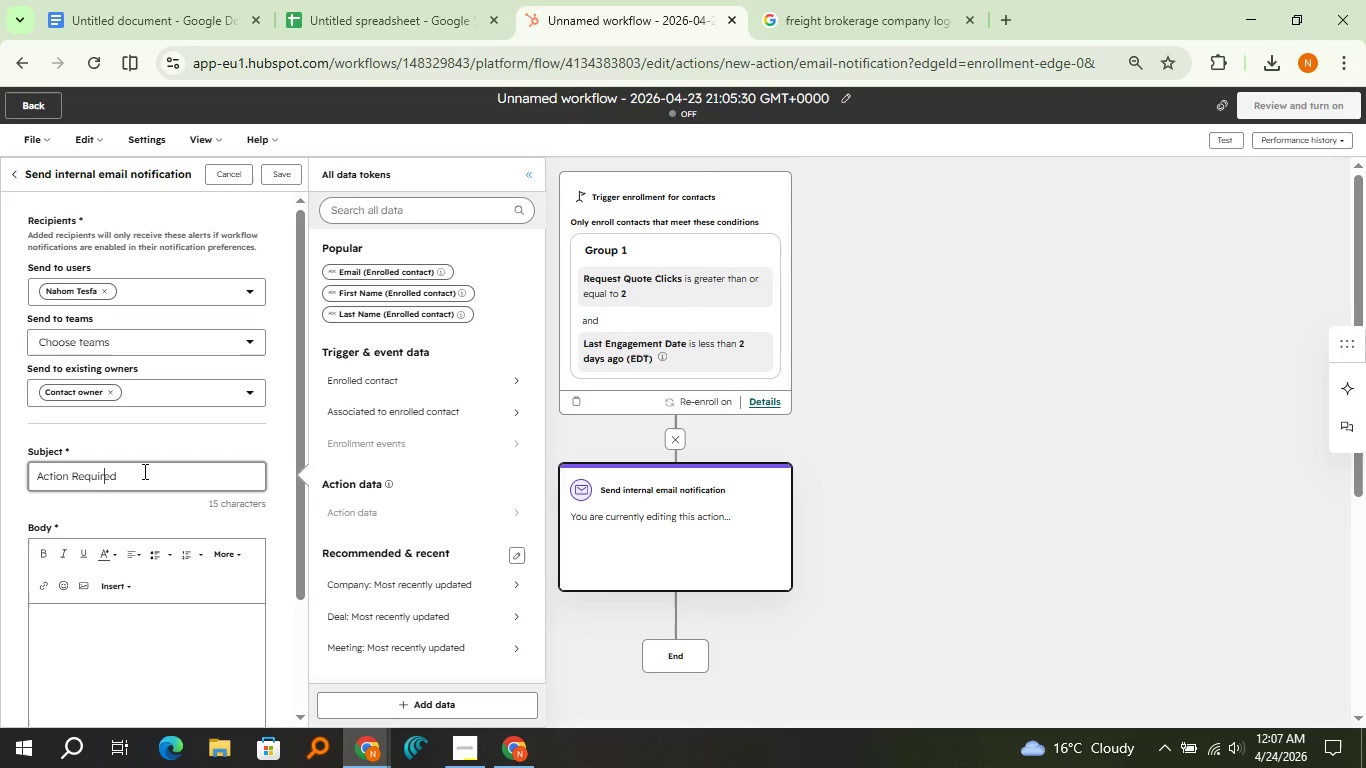 
left_click_drag(start_coordinate=[143, 471], to_coordinate=[30, 483])
 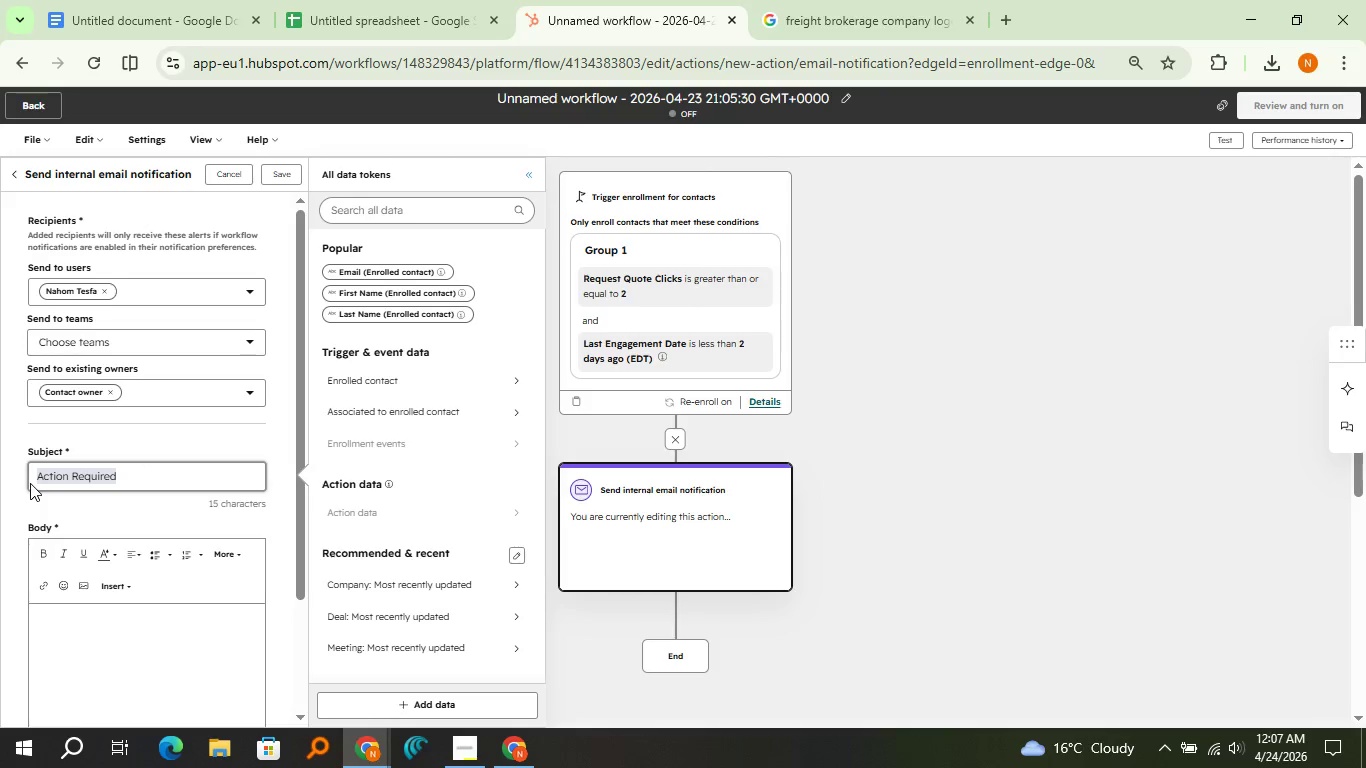 
type(A)
key(Backspace)
key(Backspace)
type(ACTION REQUIRES:)
key(Backspace)
key(Backspace)
type(D: )
 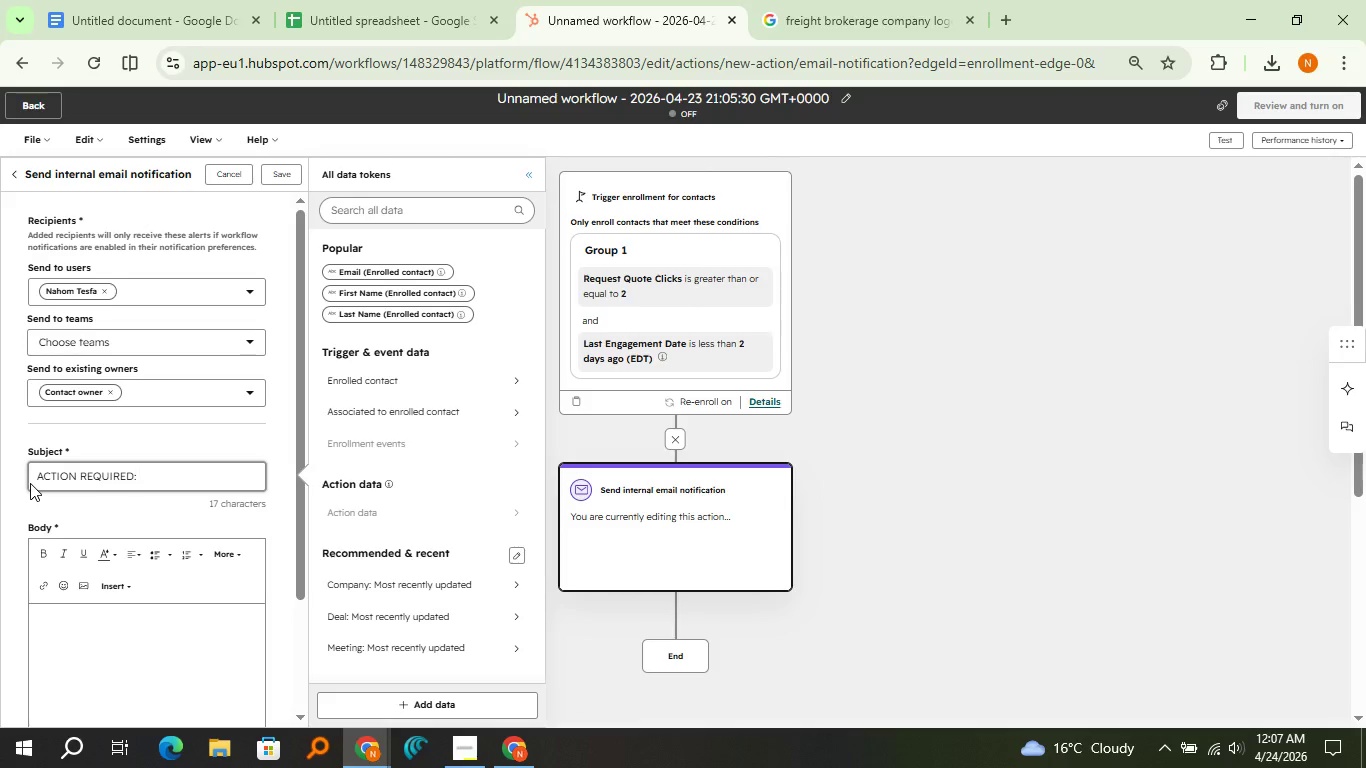 
wait(6.97)
 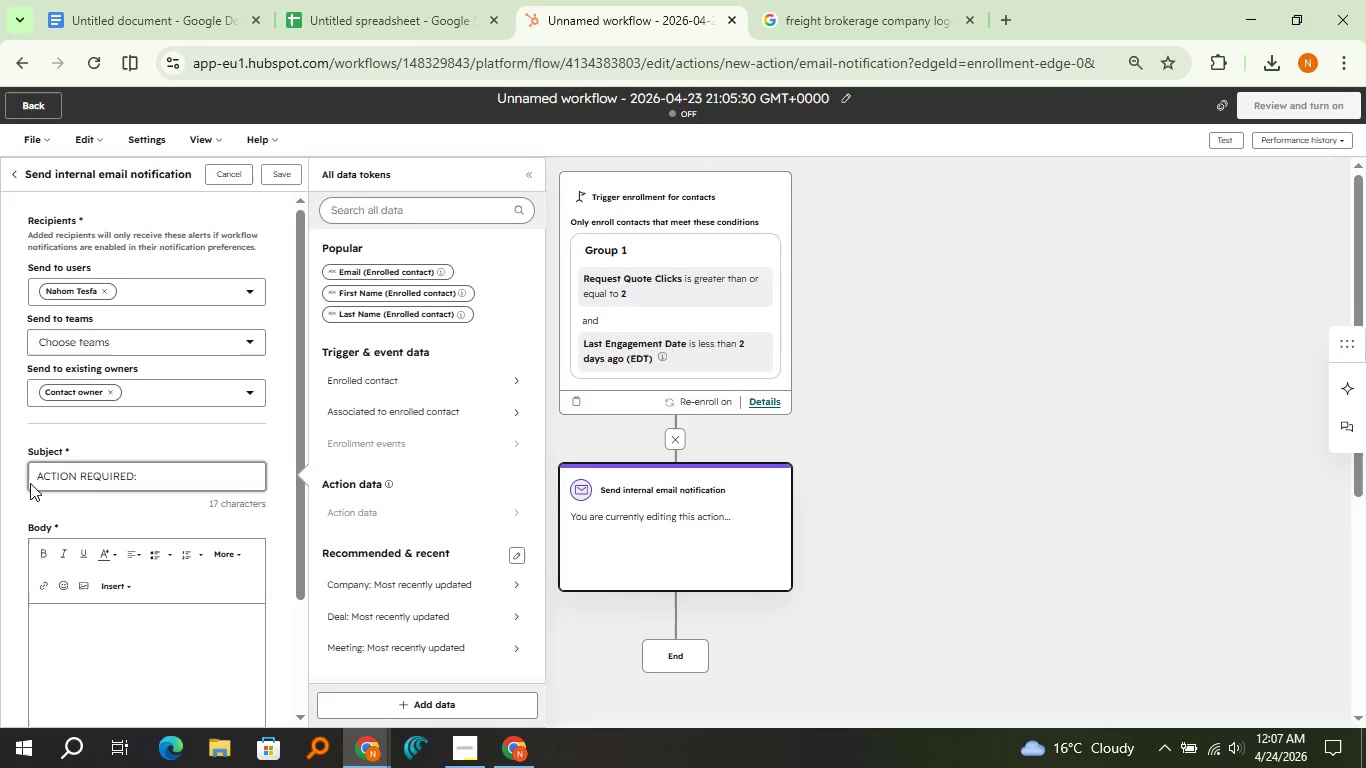 
type({{ contact)
 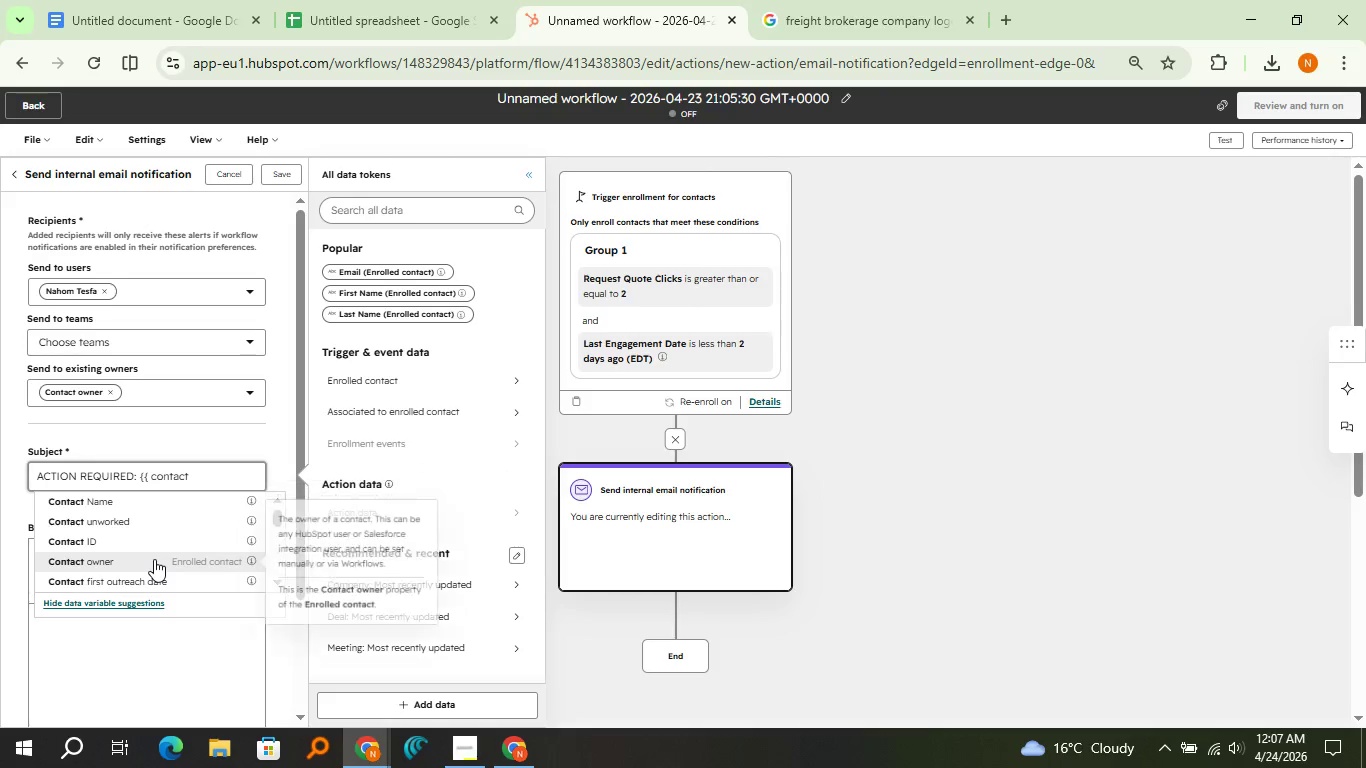 
scroll: coordinate [154, 559], scroll_direction: down, amount: 2.0
 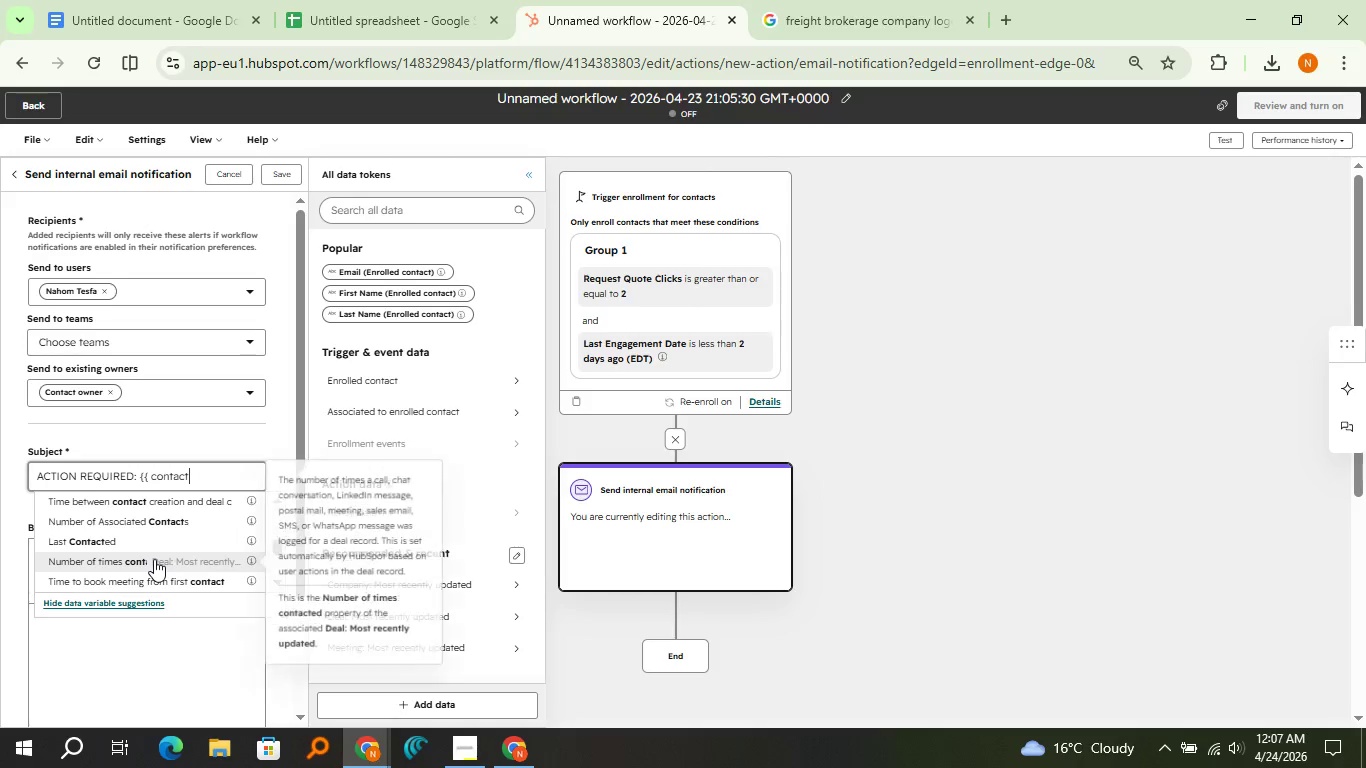 
scroll: coordinate [154, 559], scroll_direction: up, amount: 2.0
 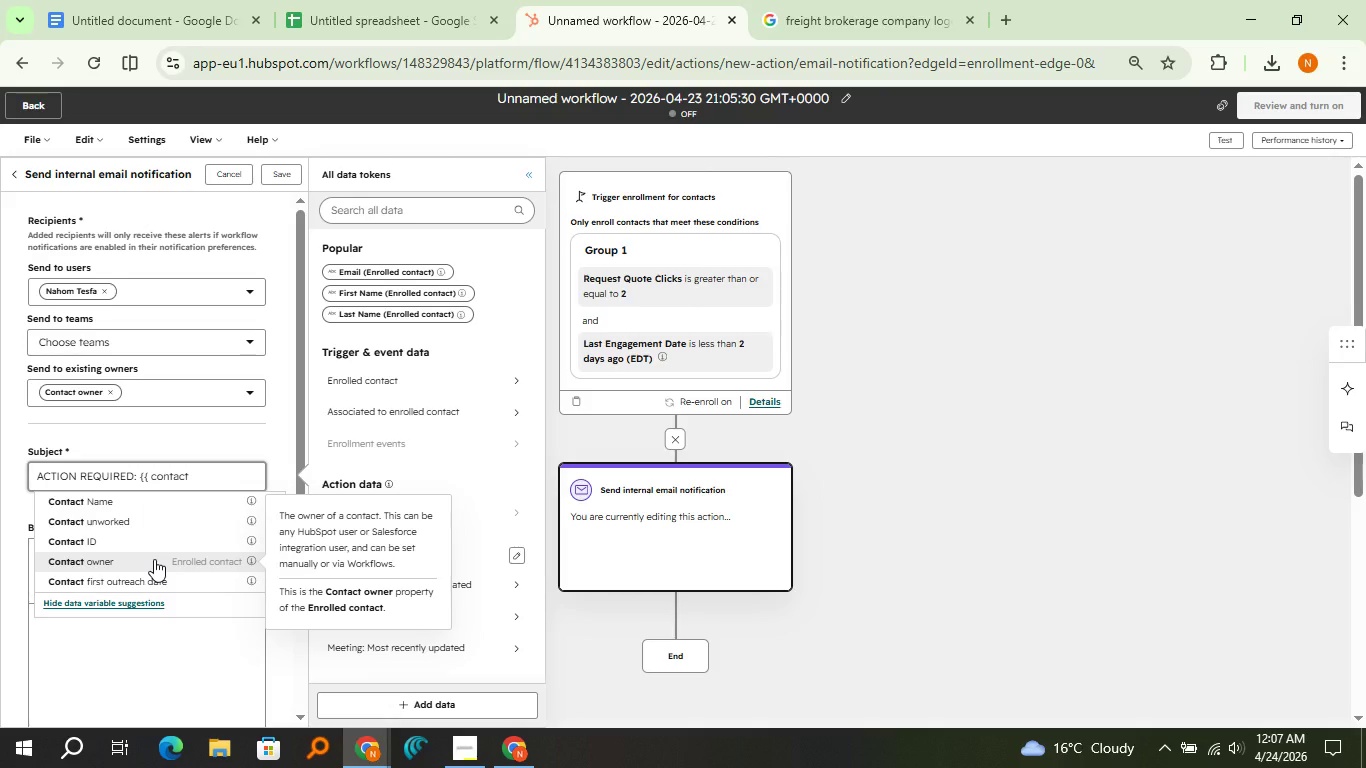 
type(.firstname )
key(Backspace)
type( }})
key(Backspace)
key(Backspace)
key(Backspace)
key(Backspace)
key(Backspace)
key(Backspace)
key(Backspace)
key(Backspace)
key(Backspace)
key(Backspace)
key(Backspace)
key(Backspace)
key(Backspace)
type(firstn)
key(Backspace)
 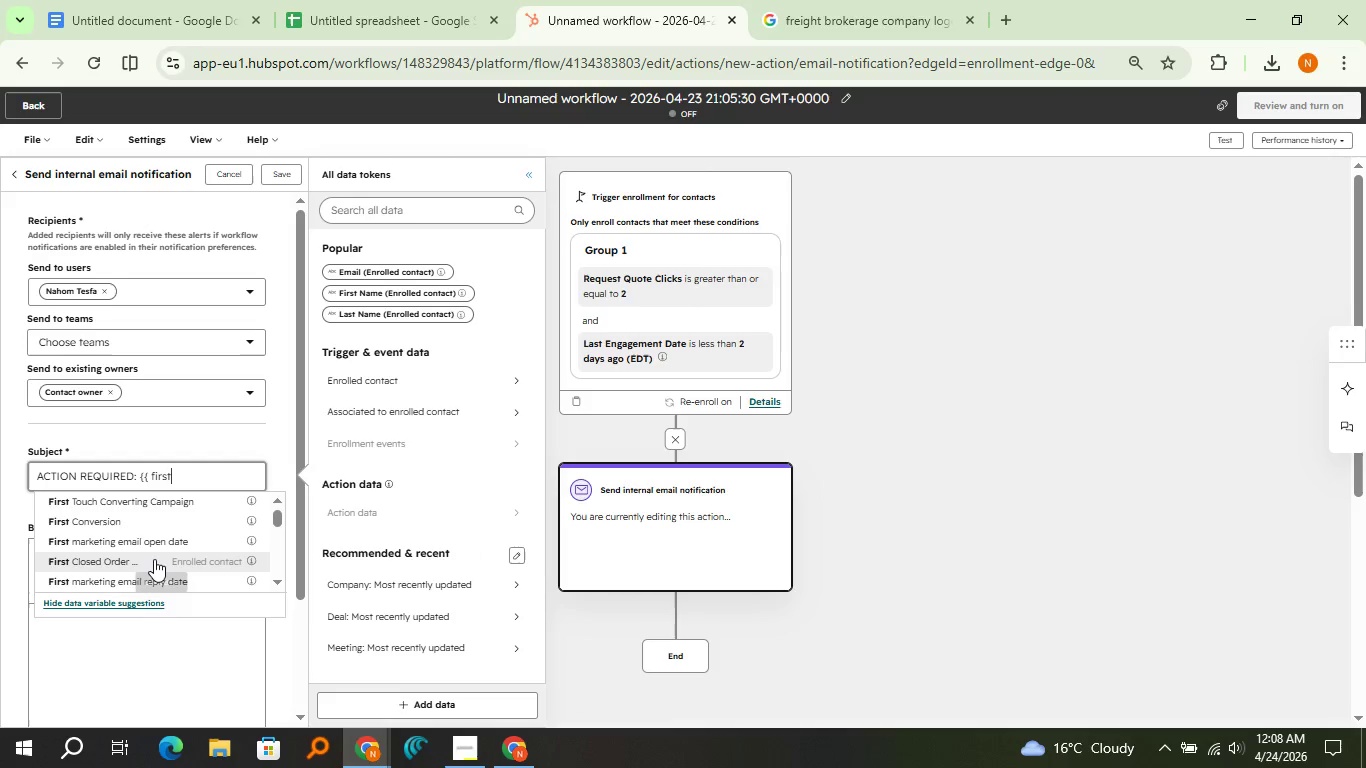 
scroll: coordinate [154, 559], scroll_direction: down, amount: 2.0
 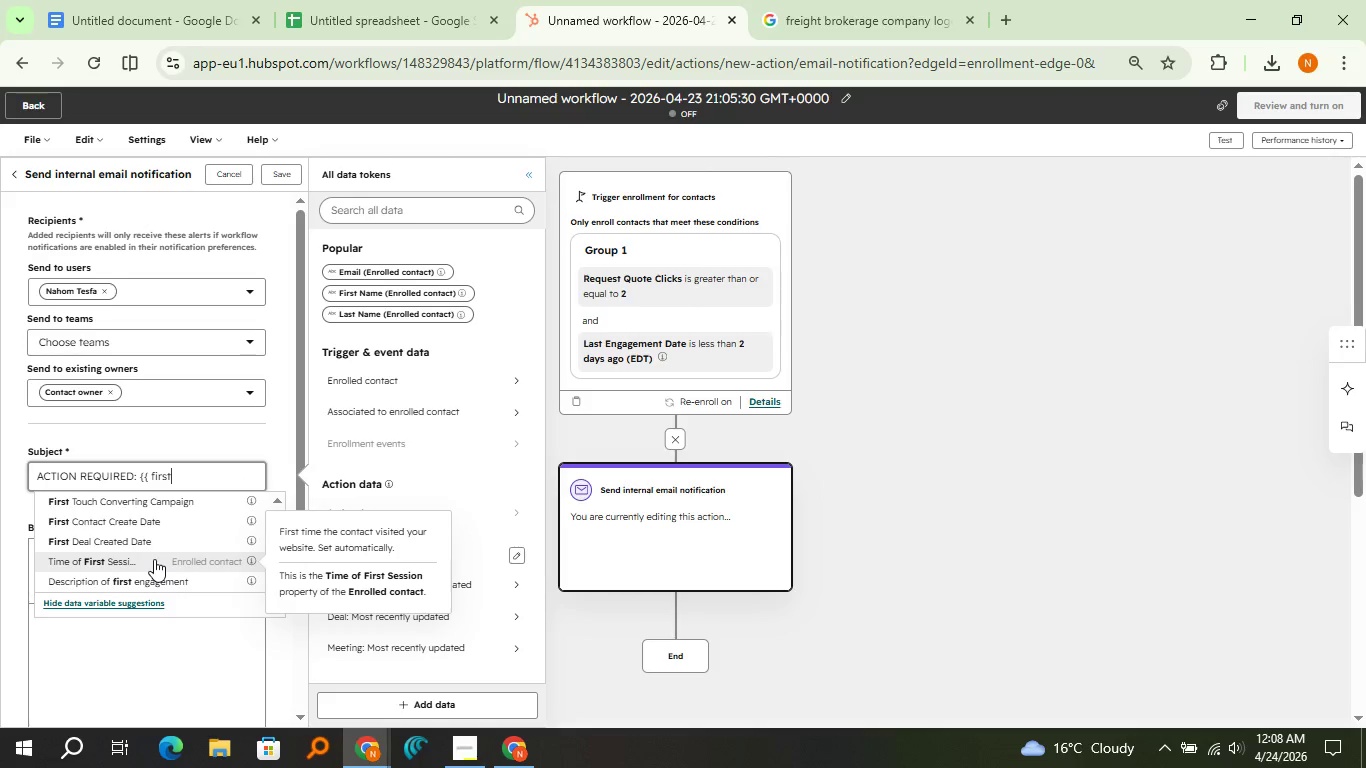 
scroll: coordinate [154, 559], scroll_direction: up, amount: 1.0
 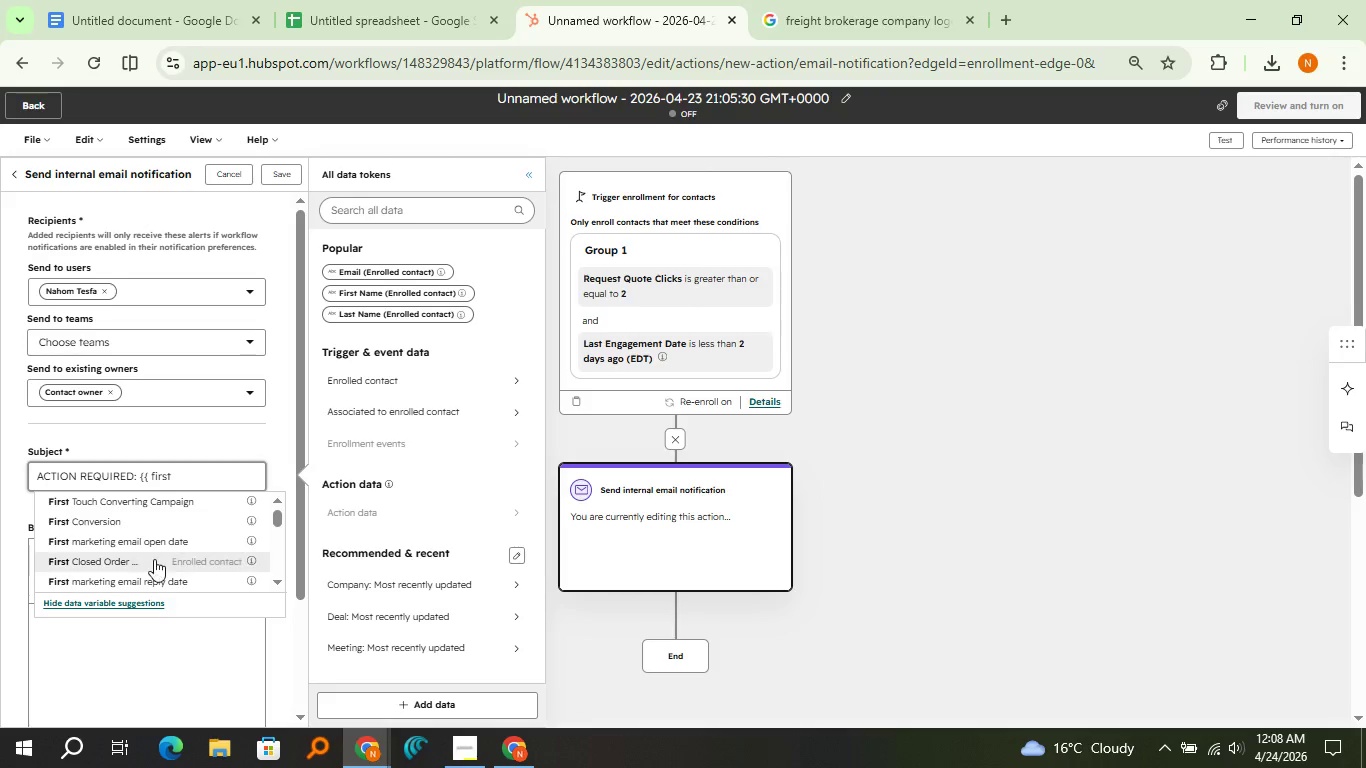 
scroll: coordinate [154, 559], scroll_direction: down, amount: 6.0
 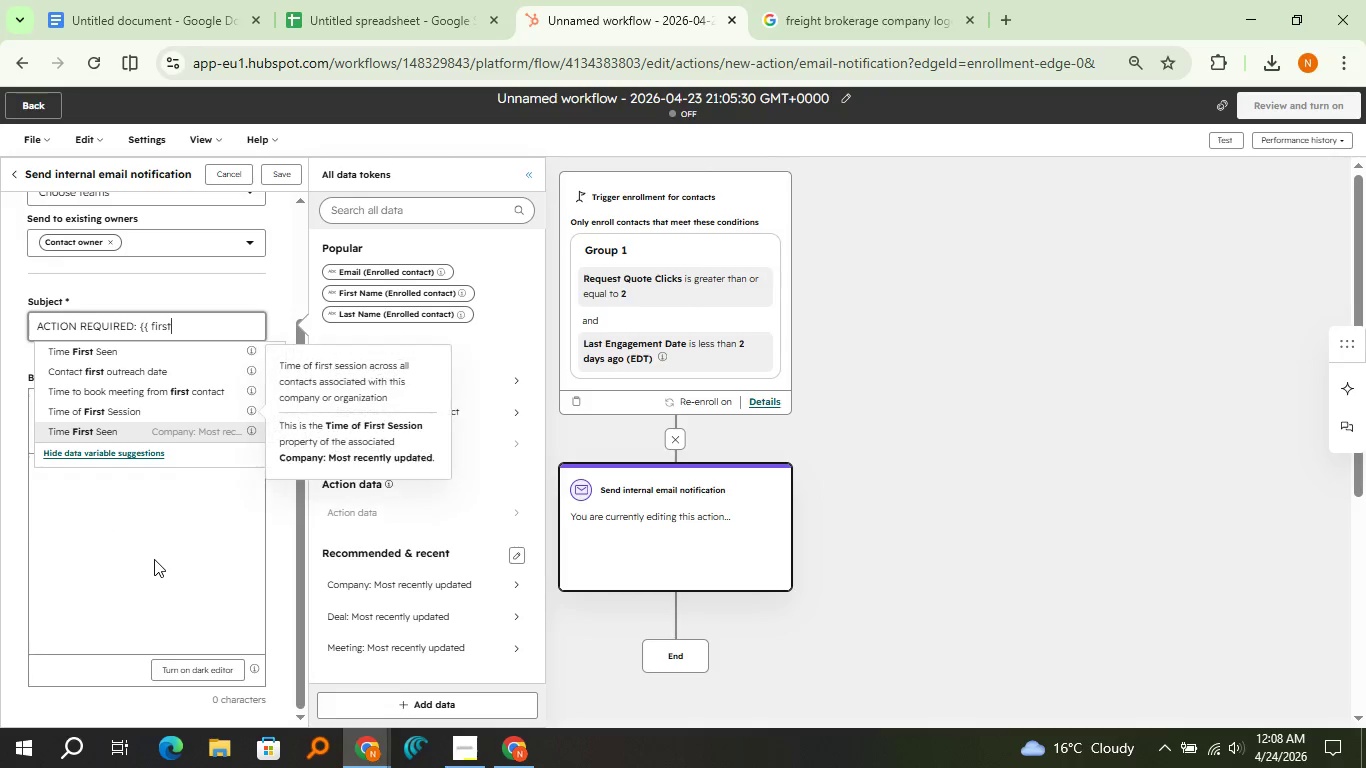 
scroll: coordinate [154, 559], scroll_direction: up, amount: 2.0
 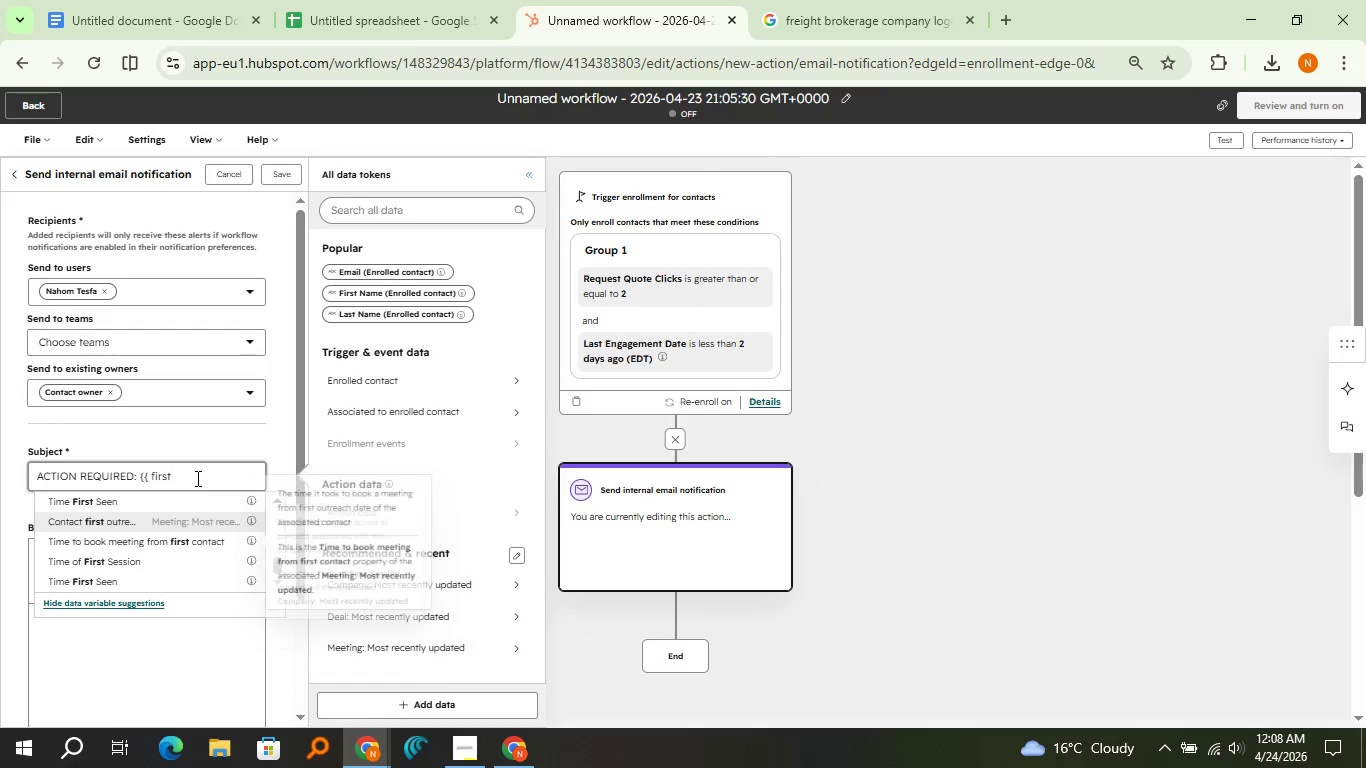 
left_click_drag(start_coordinate=[196, 478], to_coordinate=[153, 481])
 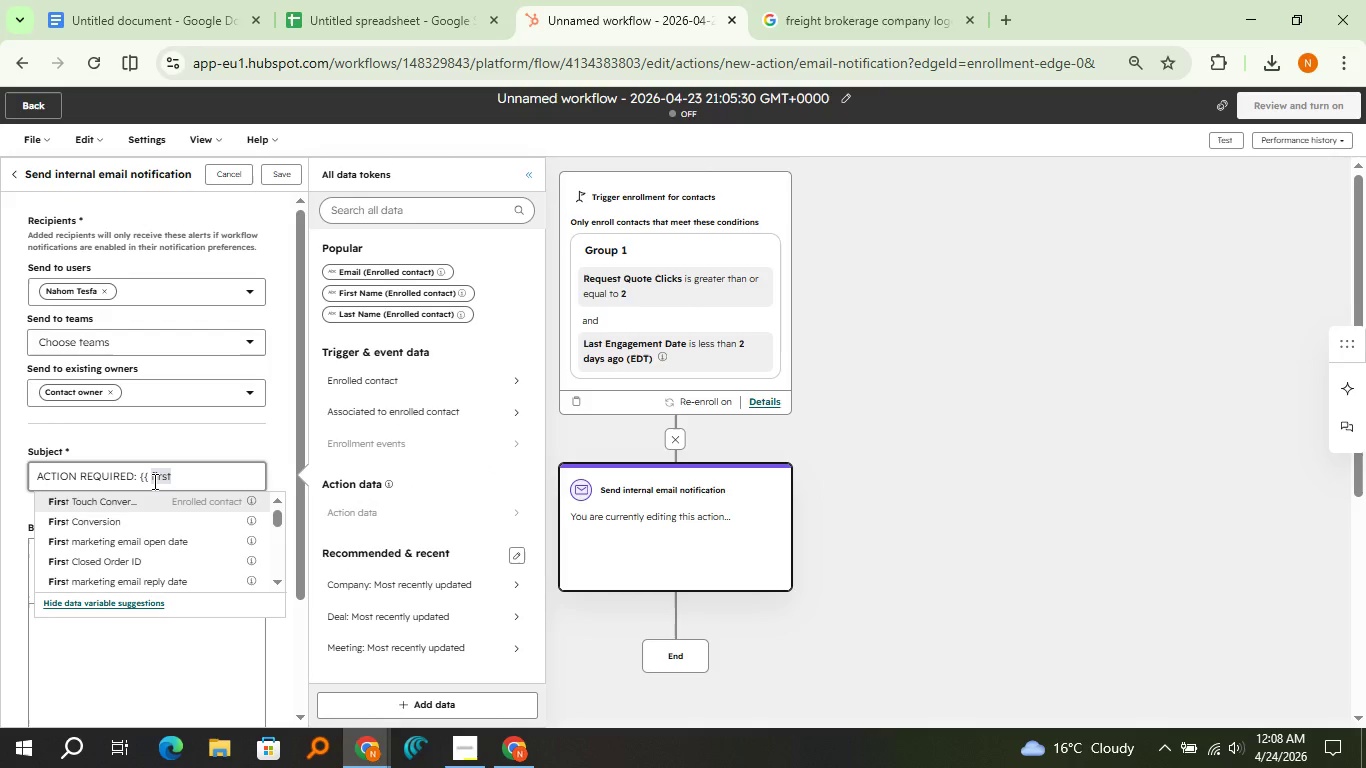 
type(Contact)
 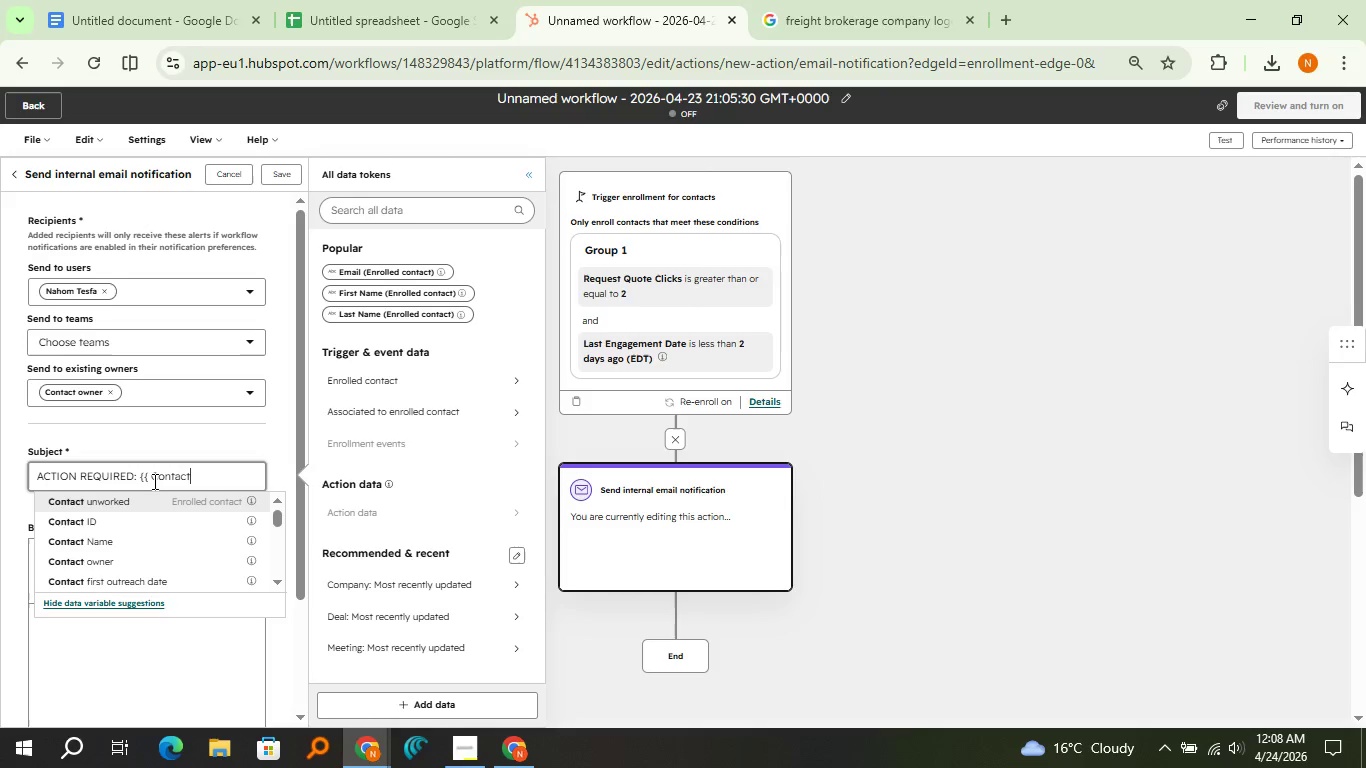 
wait(5.16)
 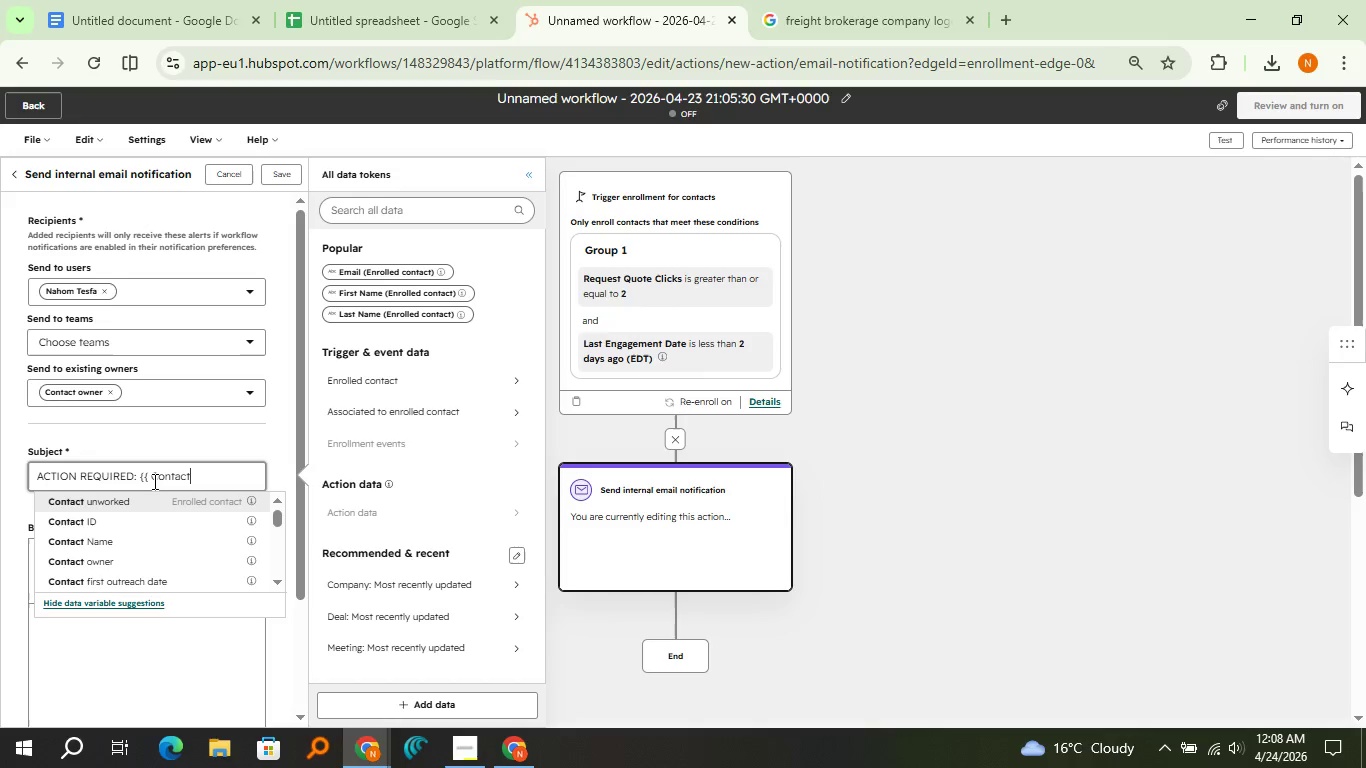 
left_click([144, 534])
 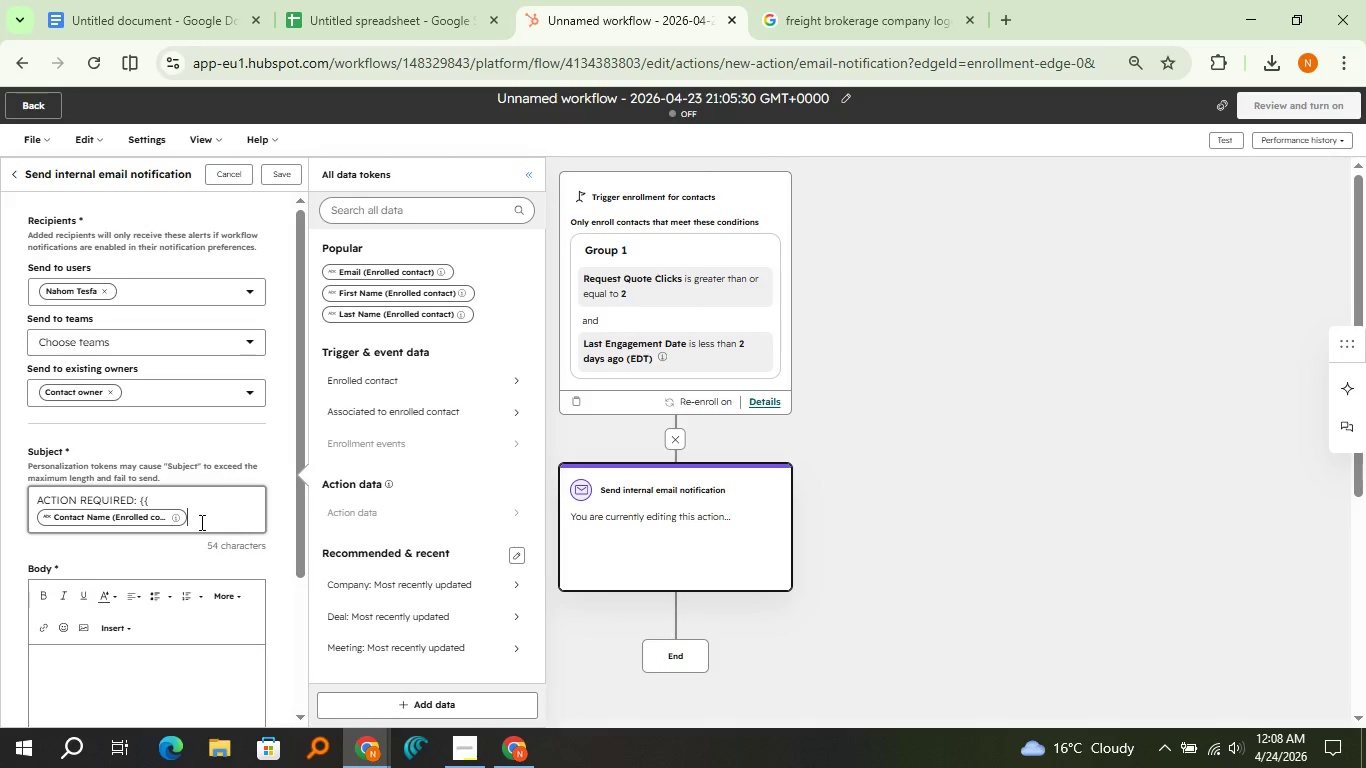 
wait(5.56)
 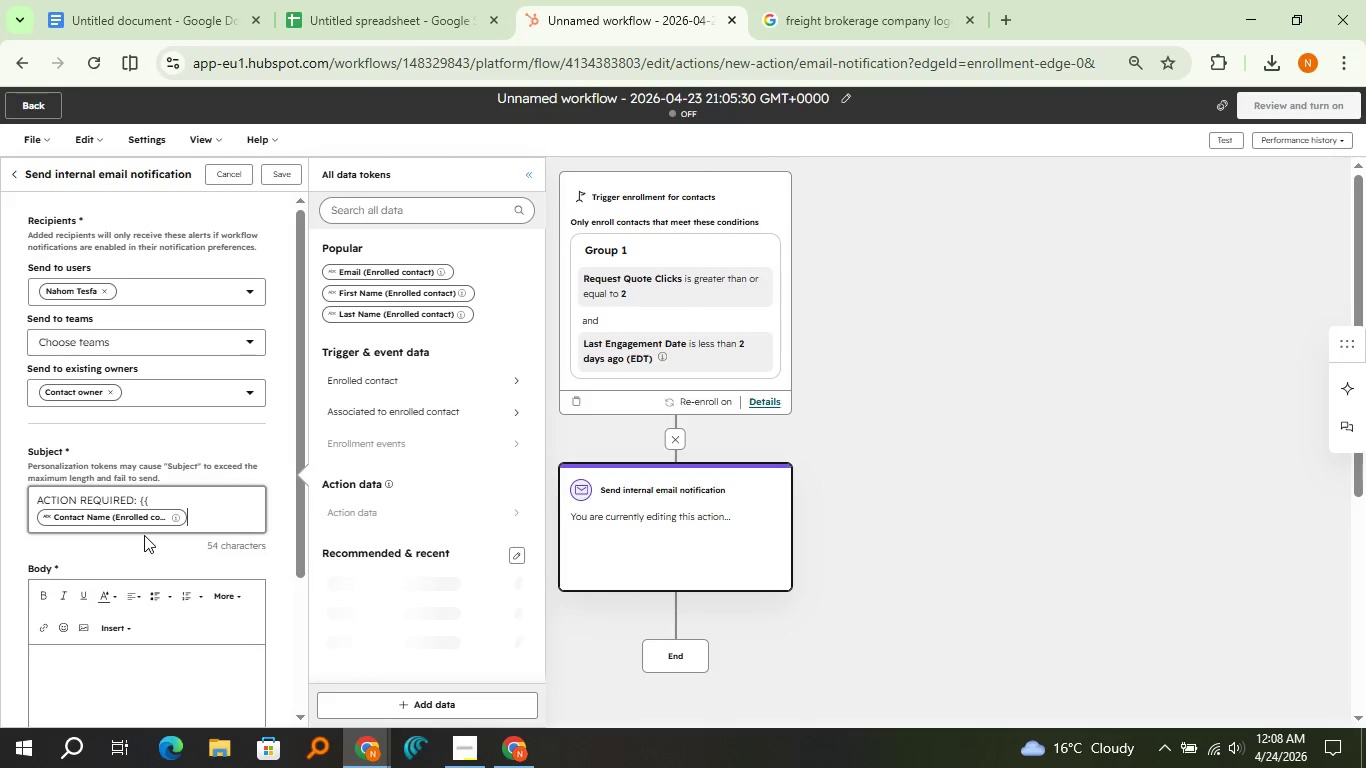 
key(Backspace)
type(contact.firstname }} requested {{ )
 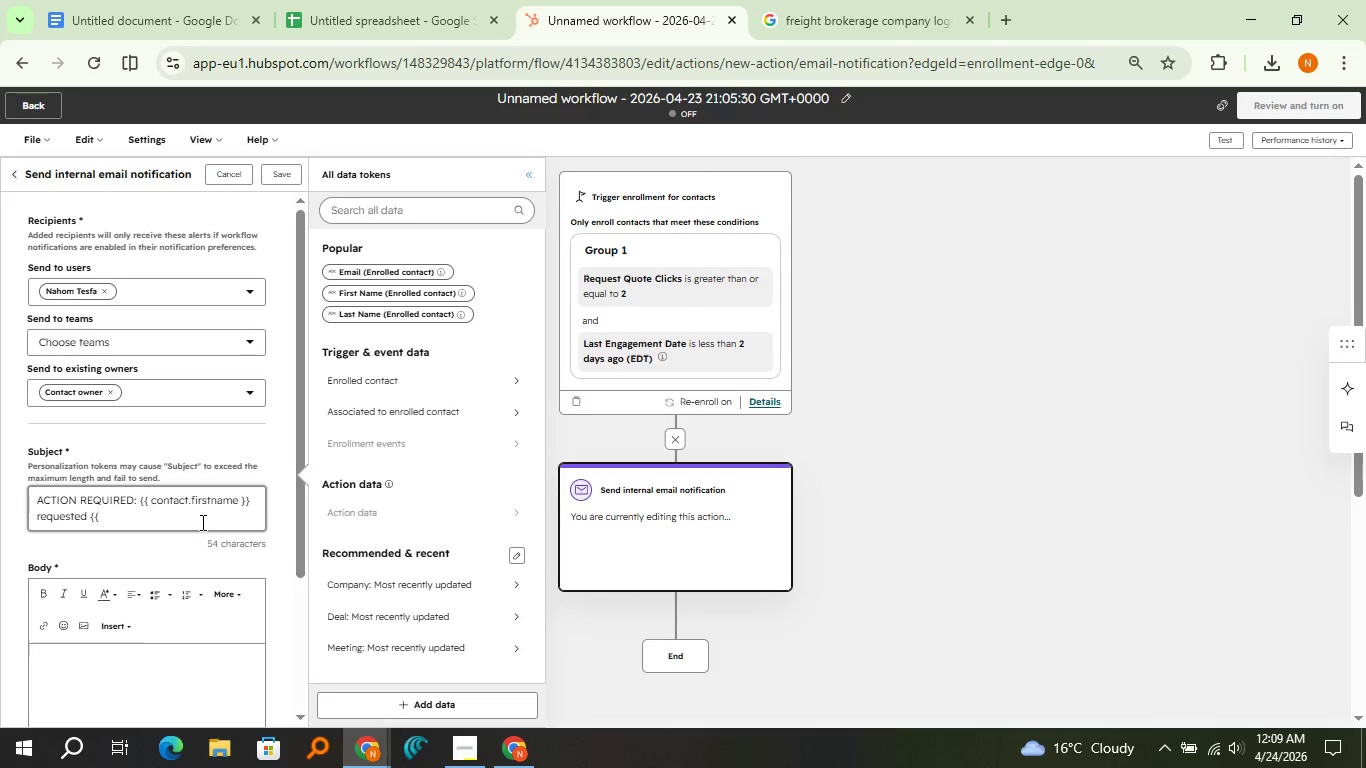 
type(contact.request)
 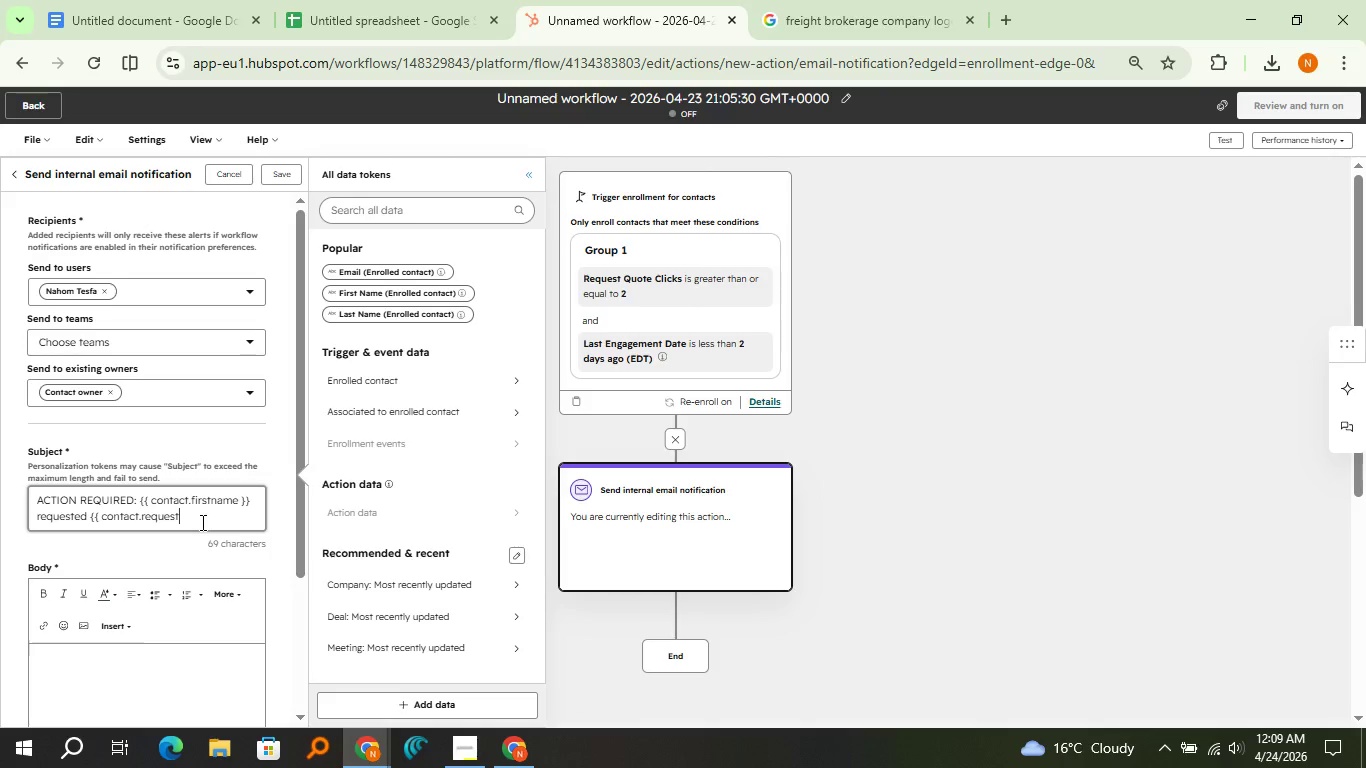 
type(_quote)
 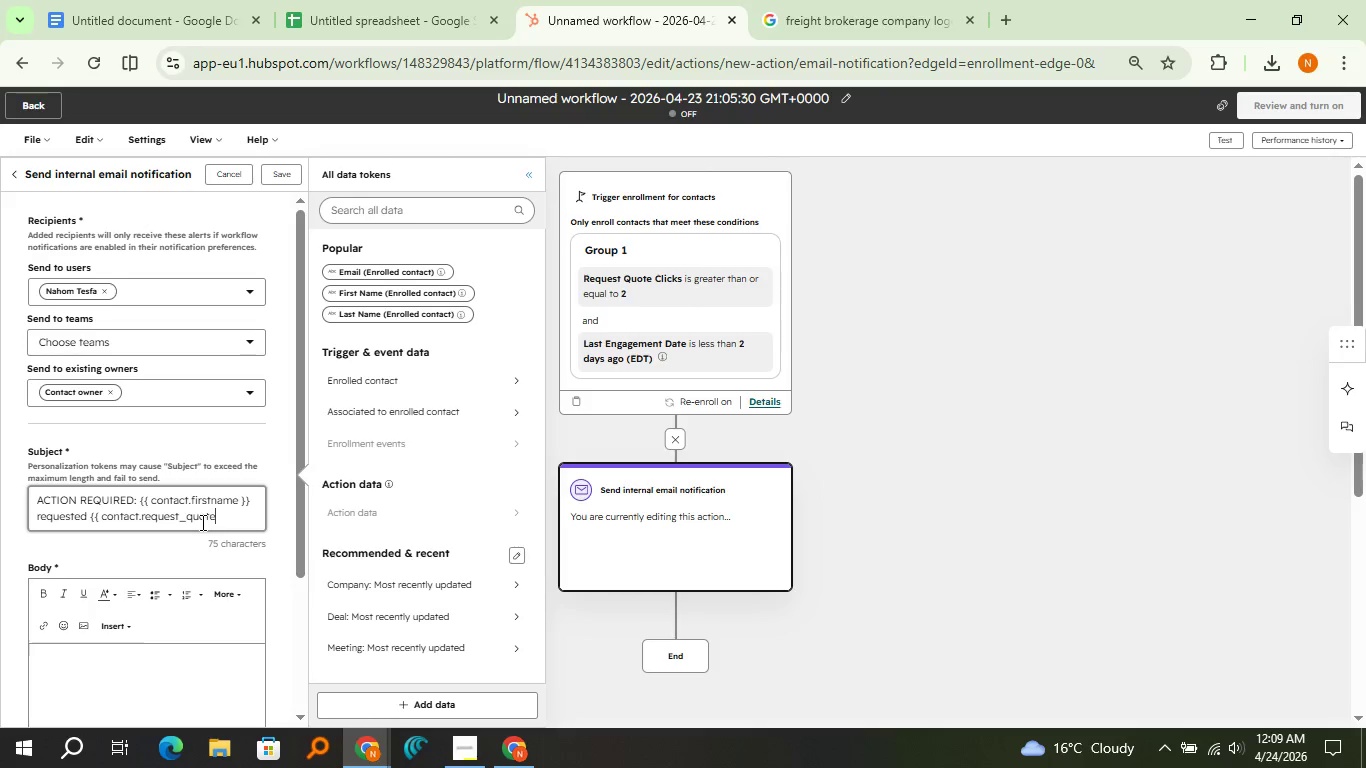 
wait(7.06)
 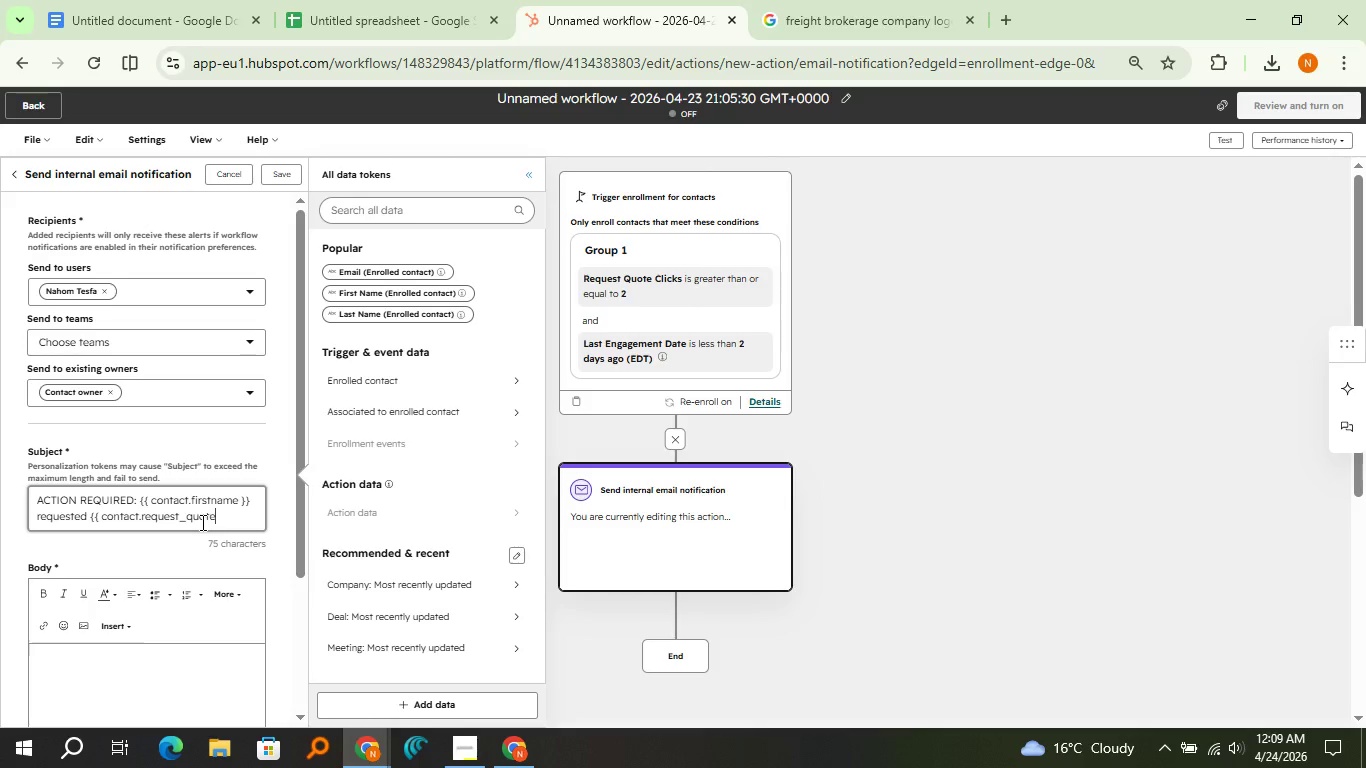 
left_click([45, 92])
 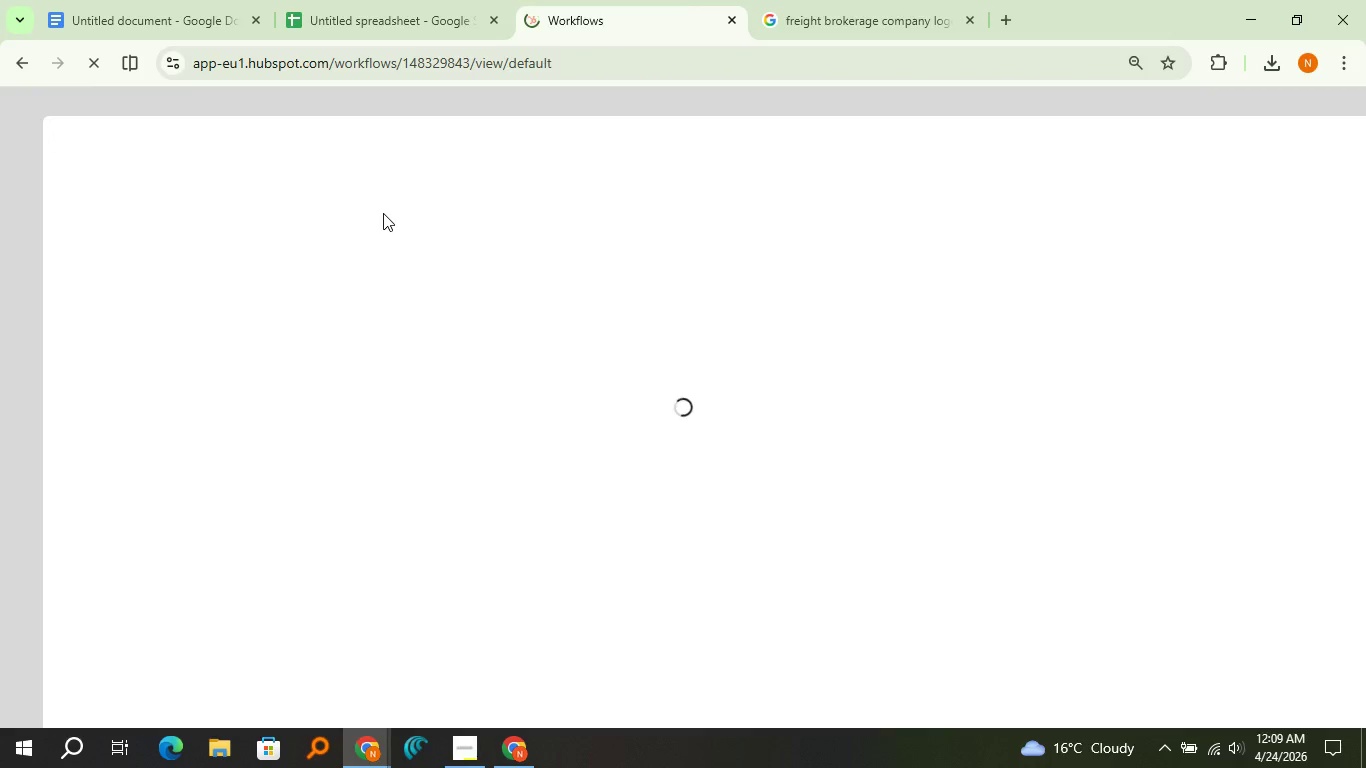 
mouse_move([1016, 117])
 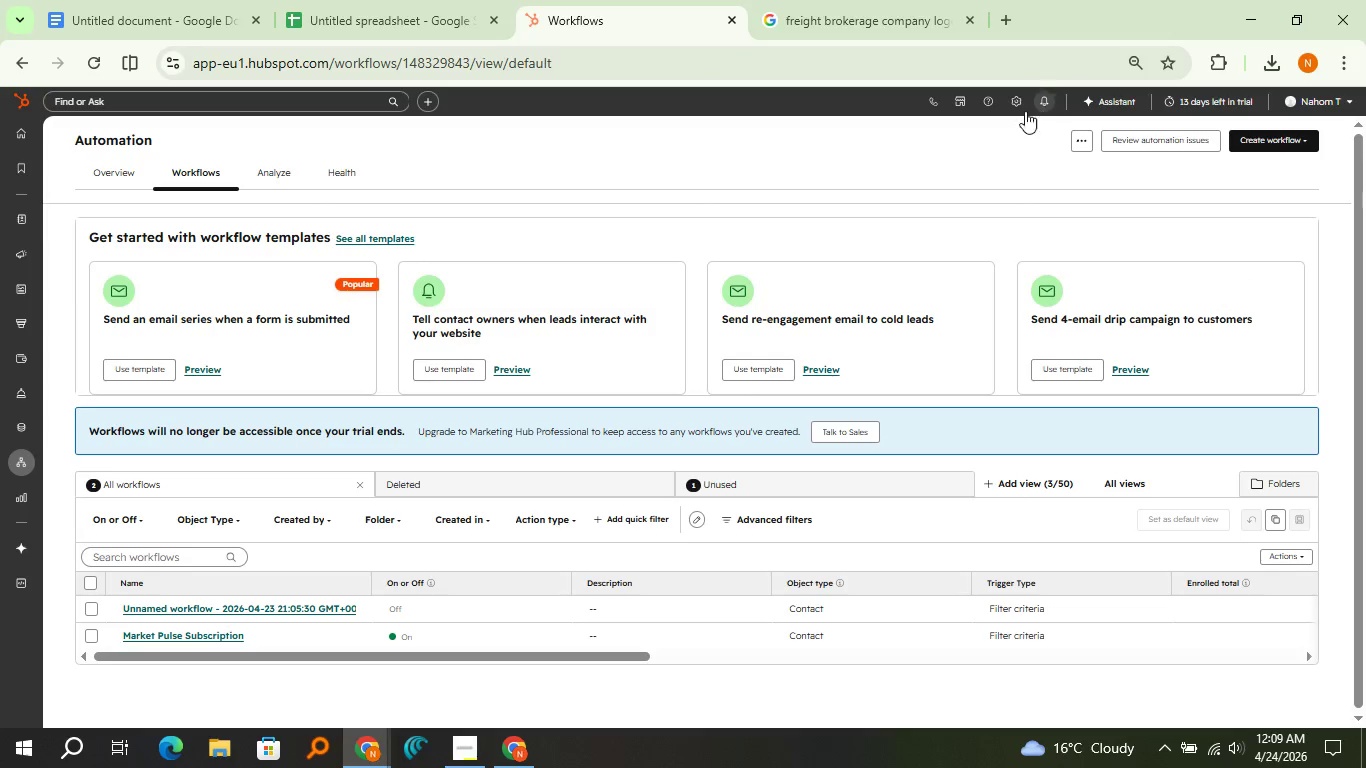 
left_click([1020, 113])
 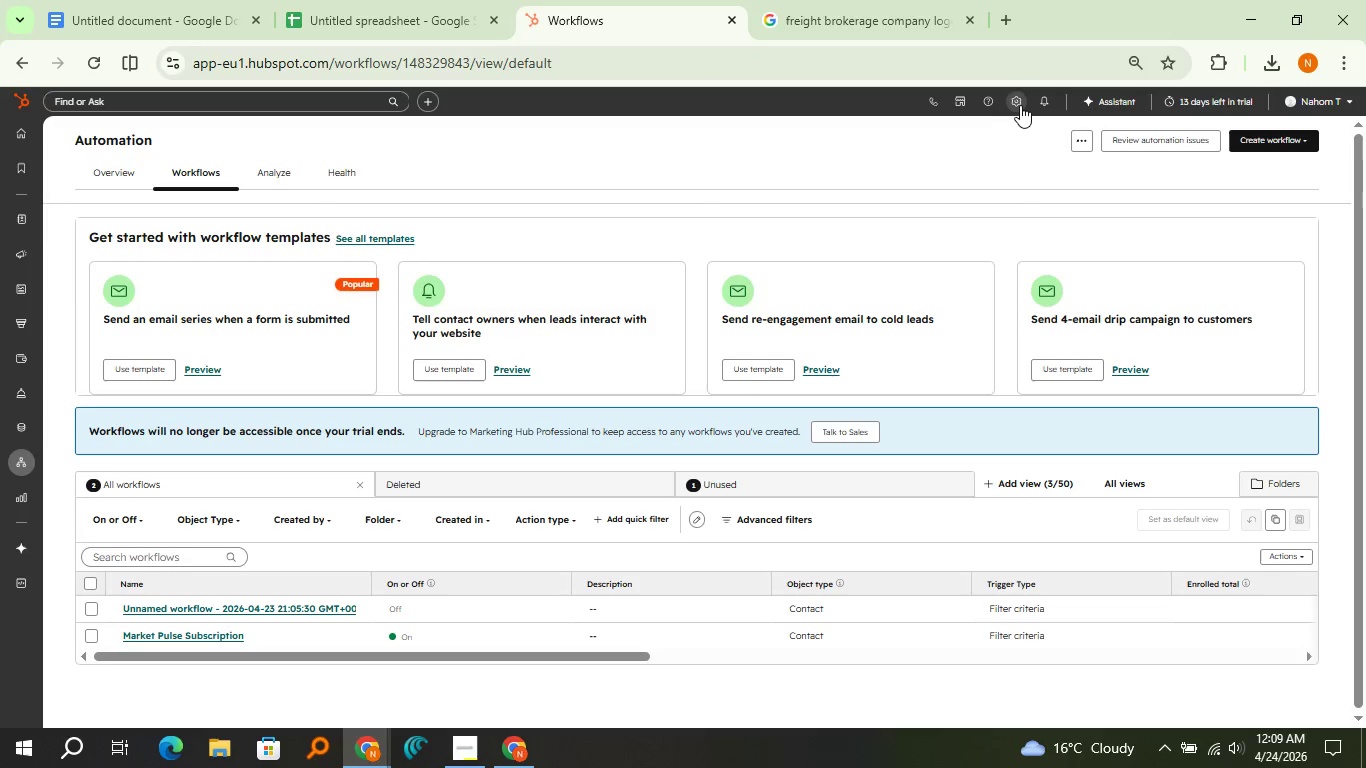 
left_click([1020, 105])
 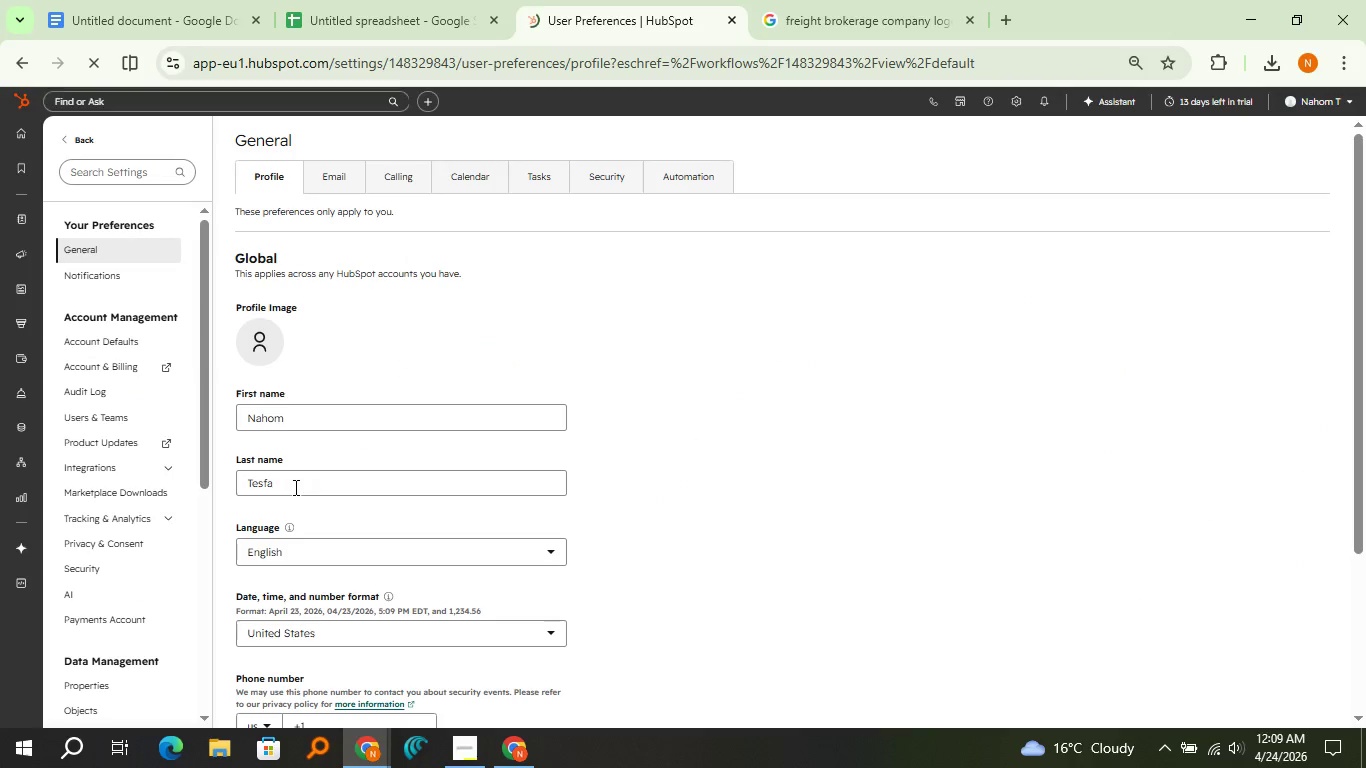 
left_click([118, 683])
 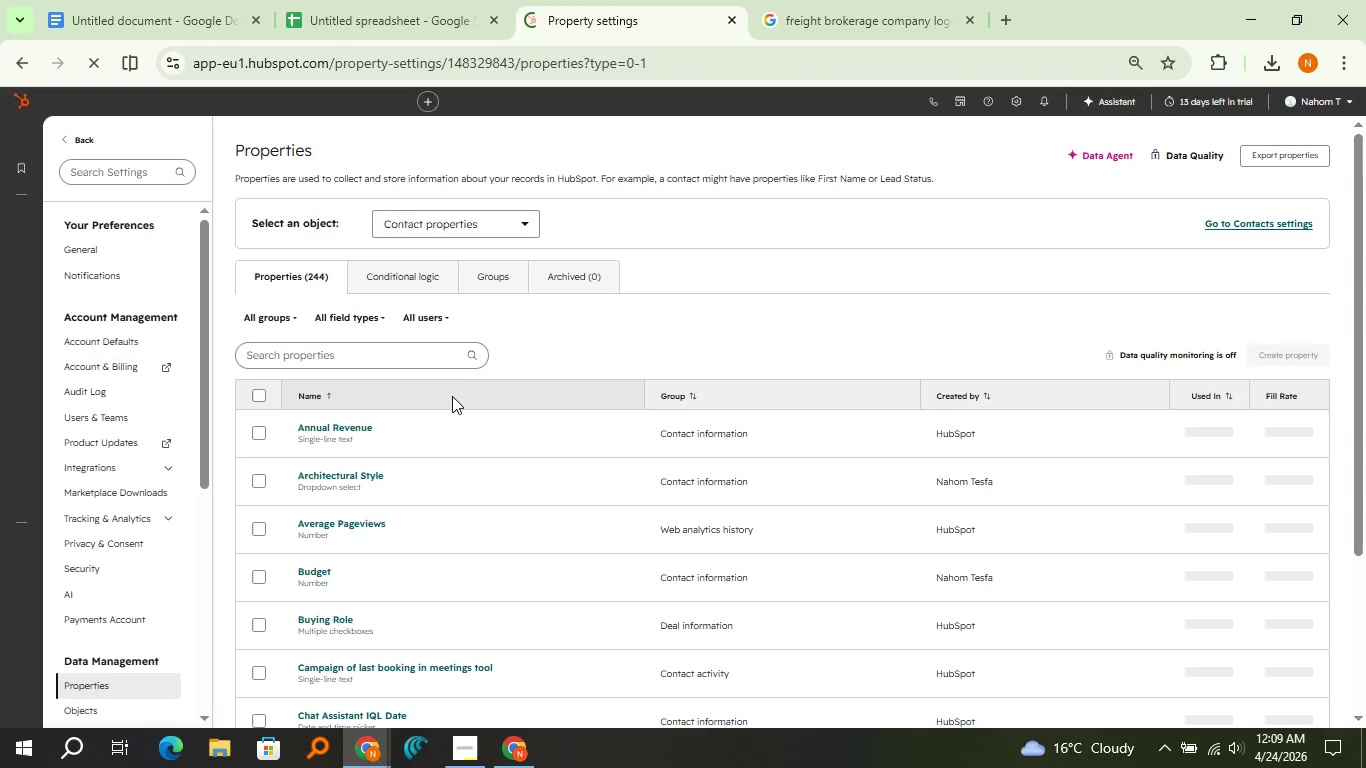 
wait(6.53)
 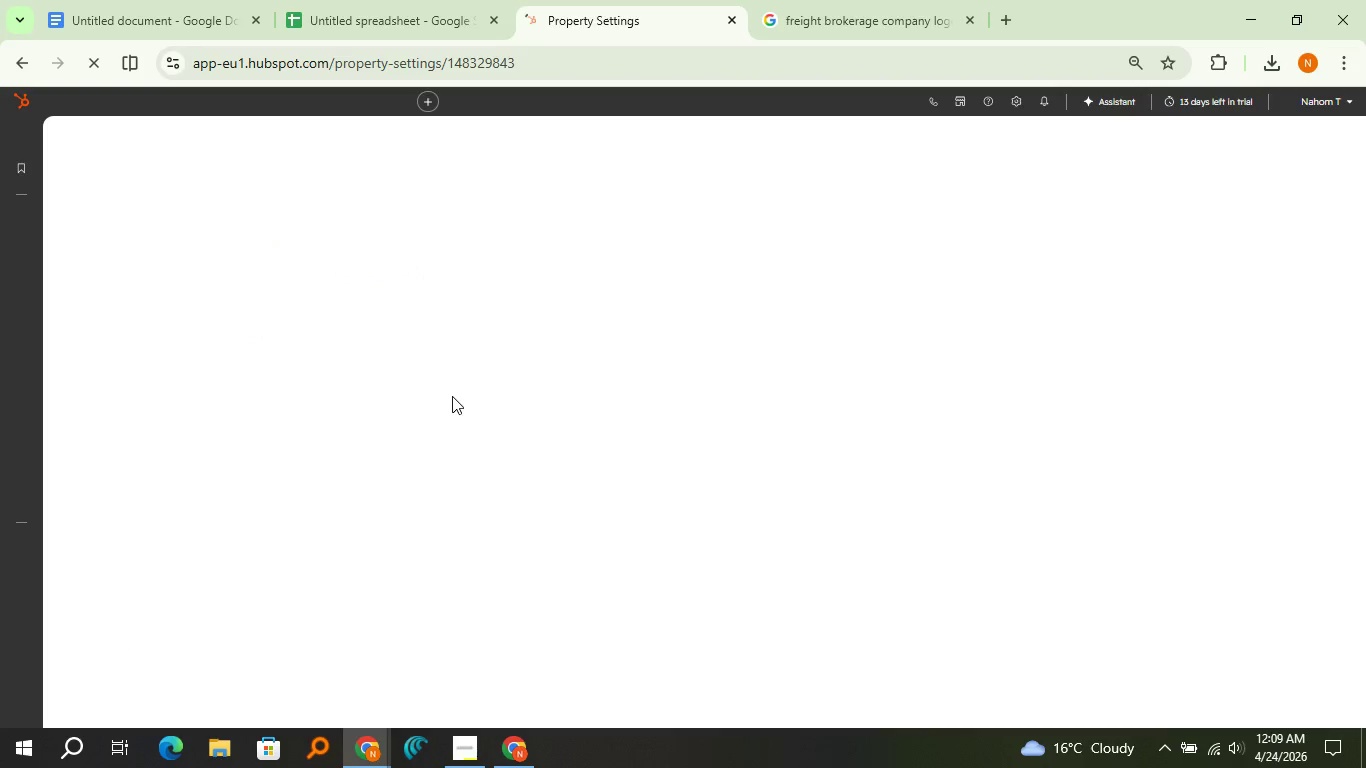 
left_click([424, 364])
 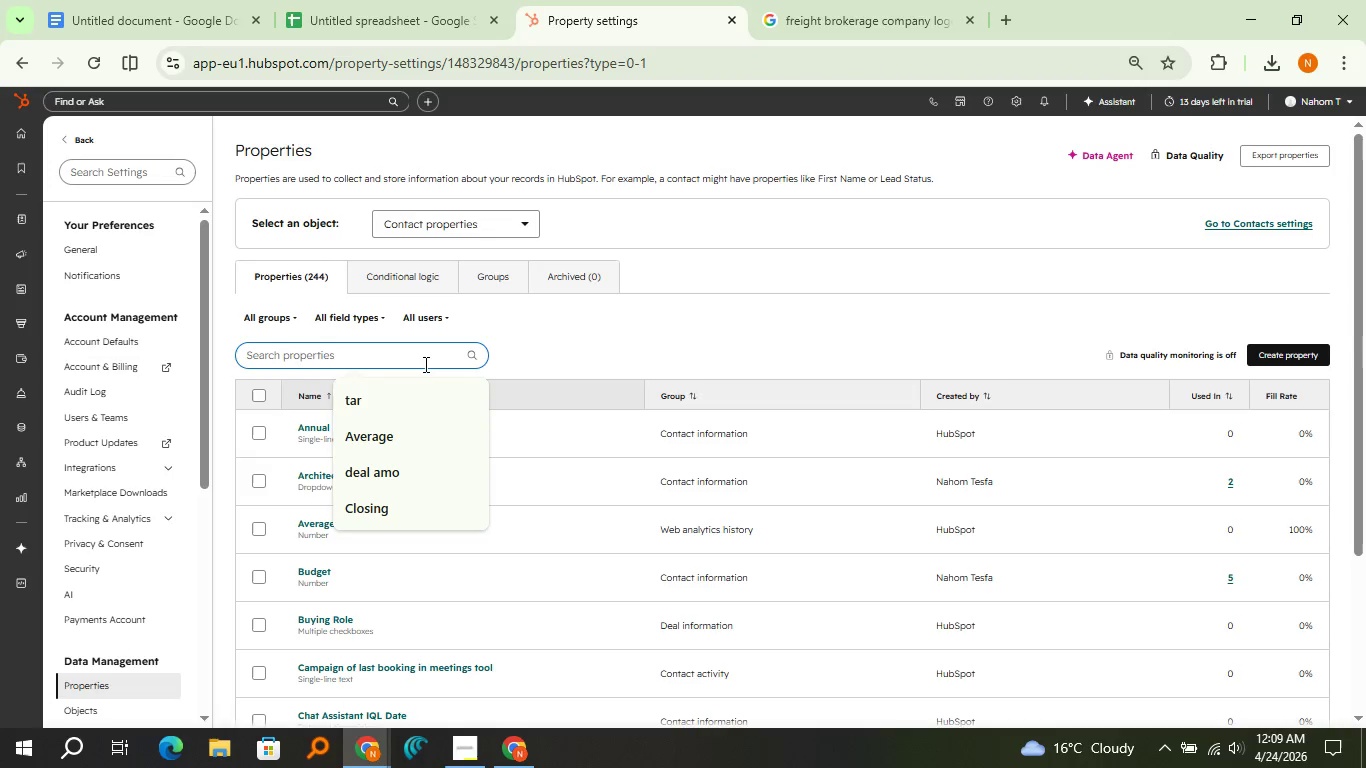 
type(requ)
 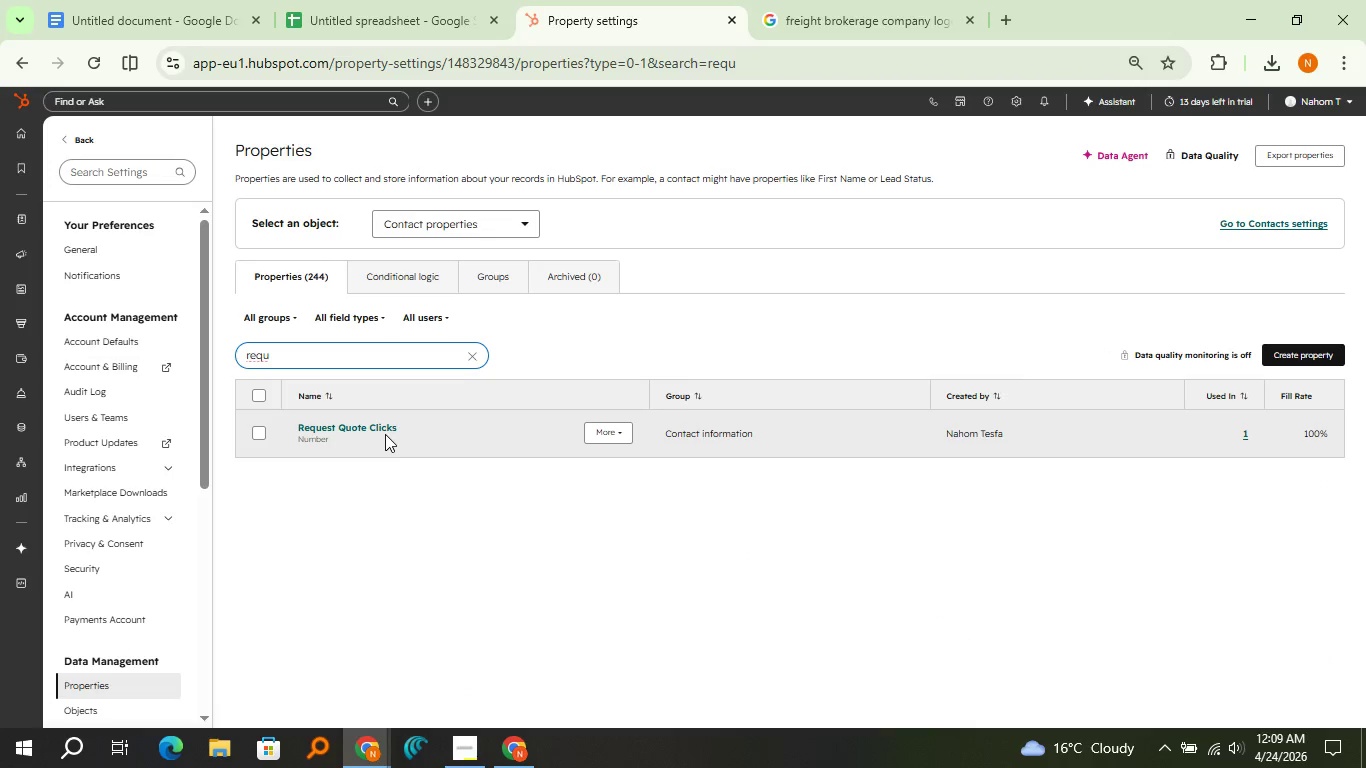 
left_click([385, 428])
 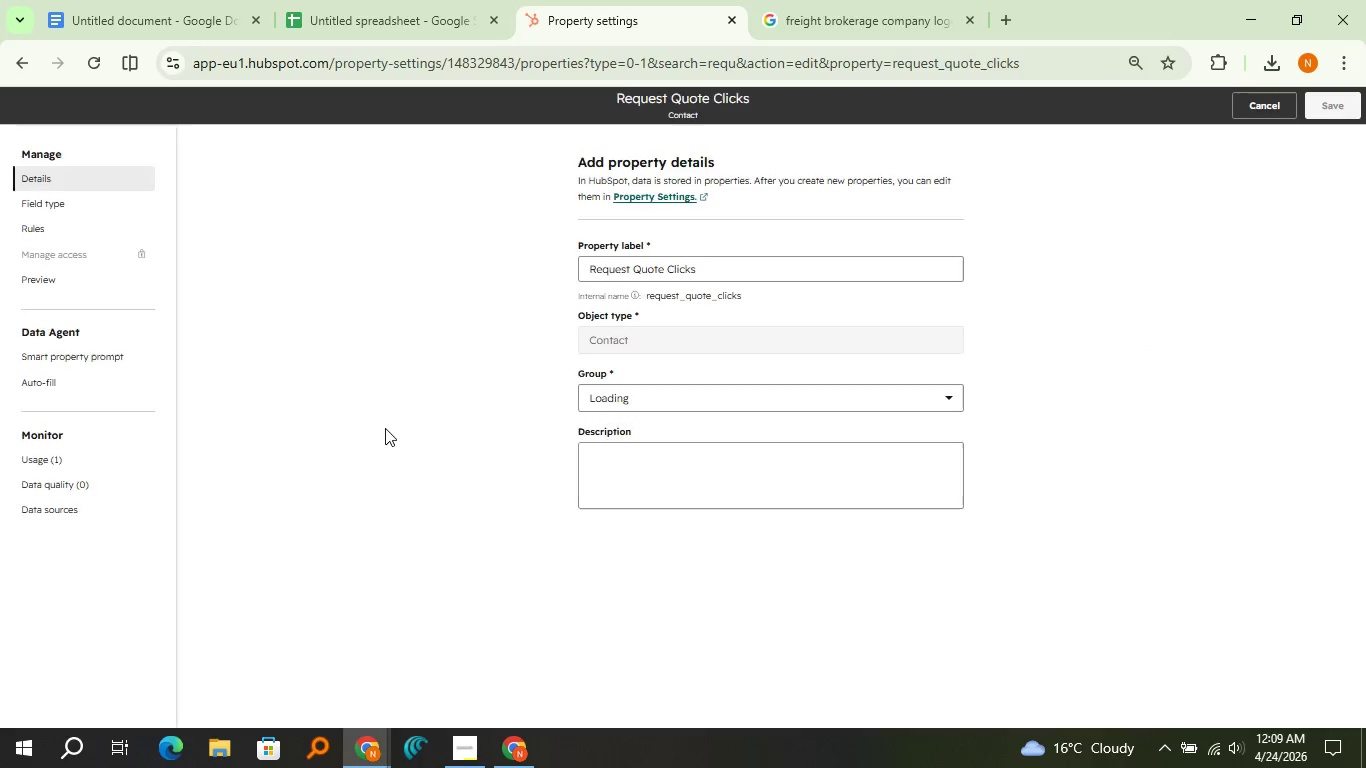 
wait(7.51)
 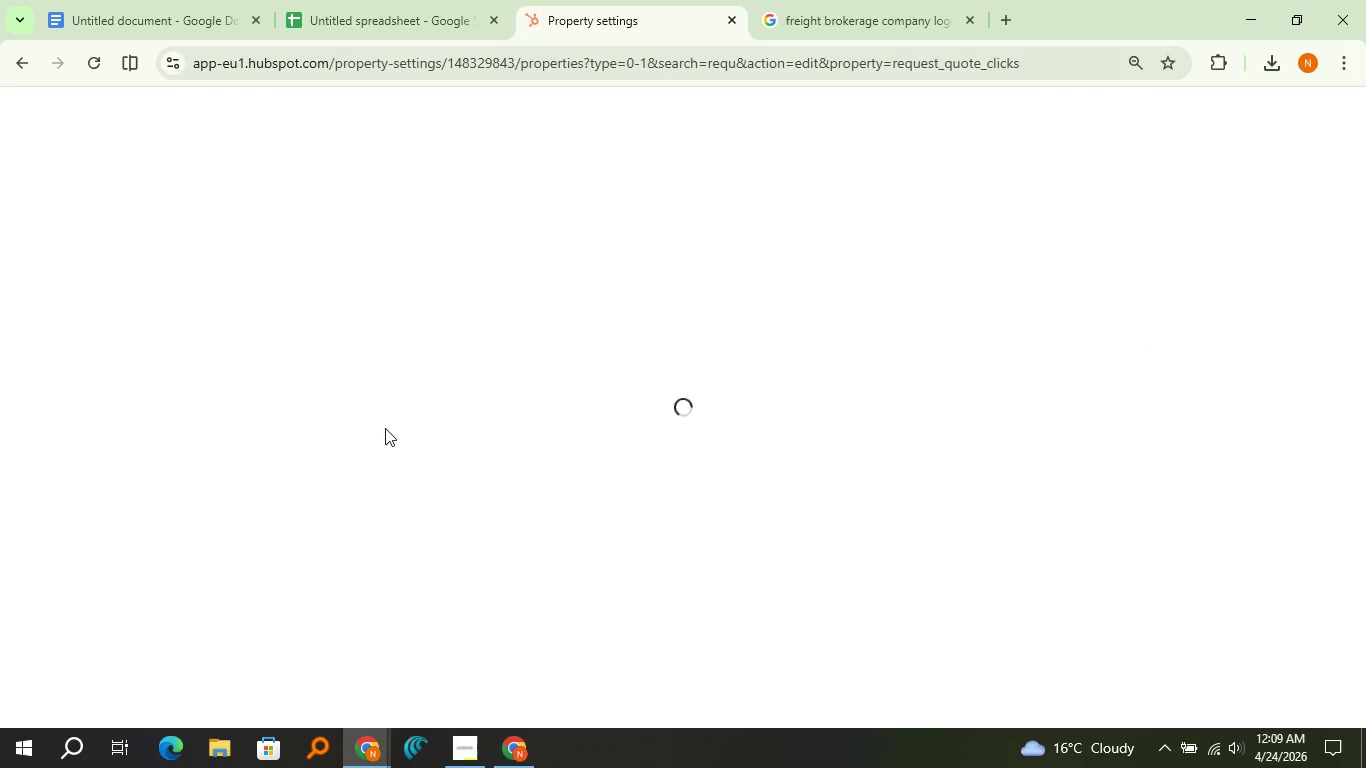 
left_click([721, 101])
 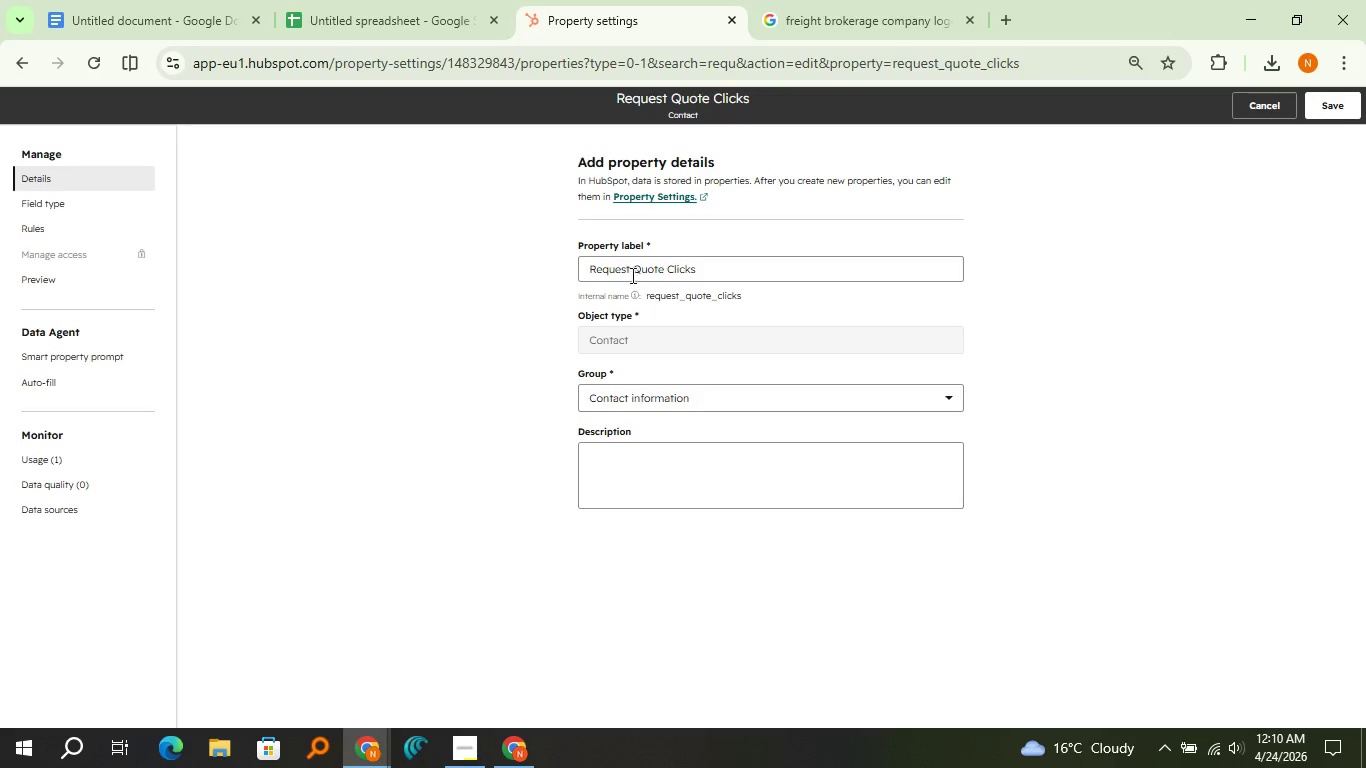 
left_click([626, 271])
 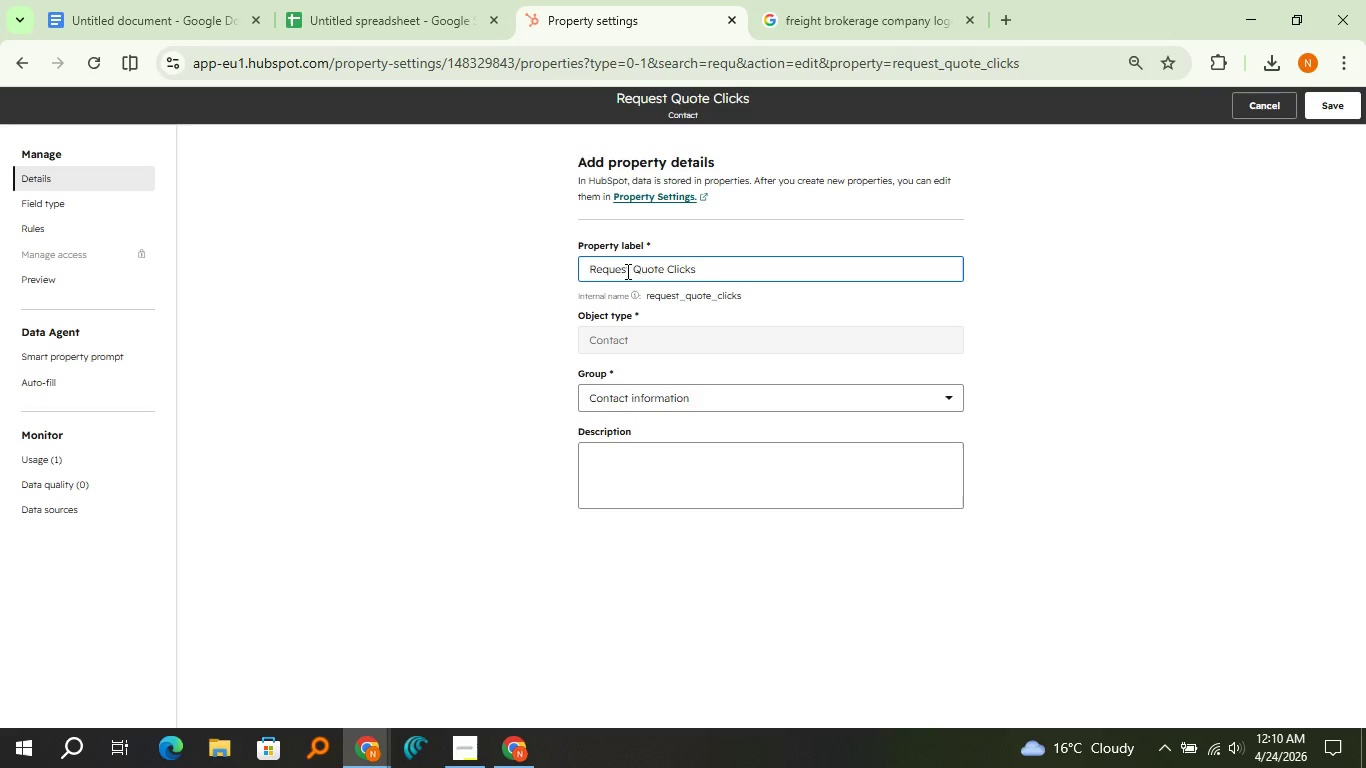 
key(Backspace)
key(Backspace)
key(Backspace)
key(Backspace)
type(cent)
 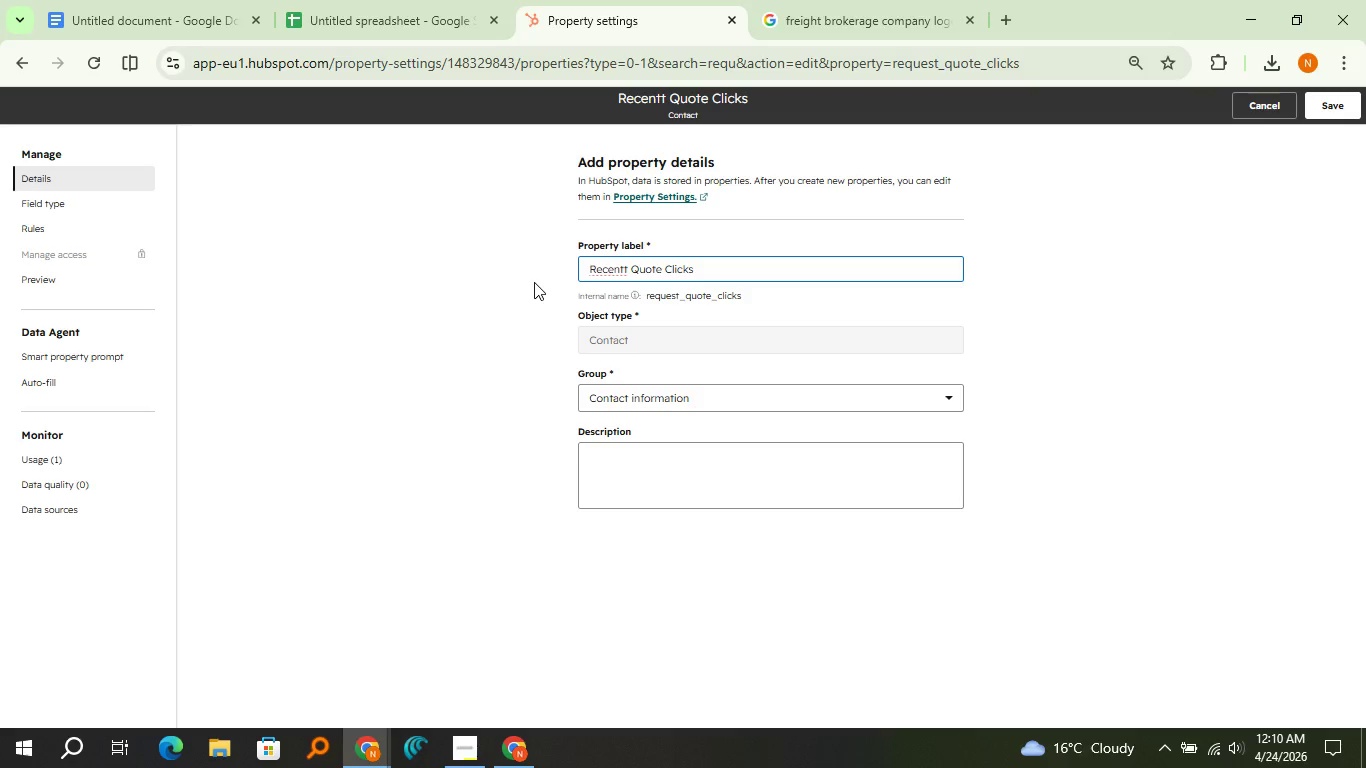 
key(Delete)
 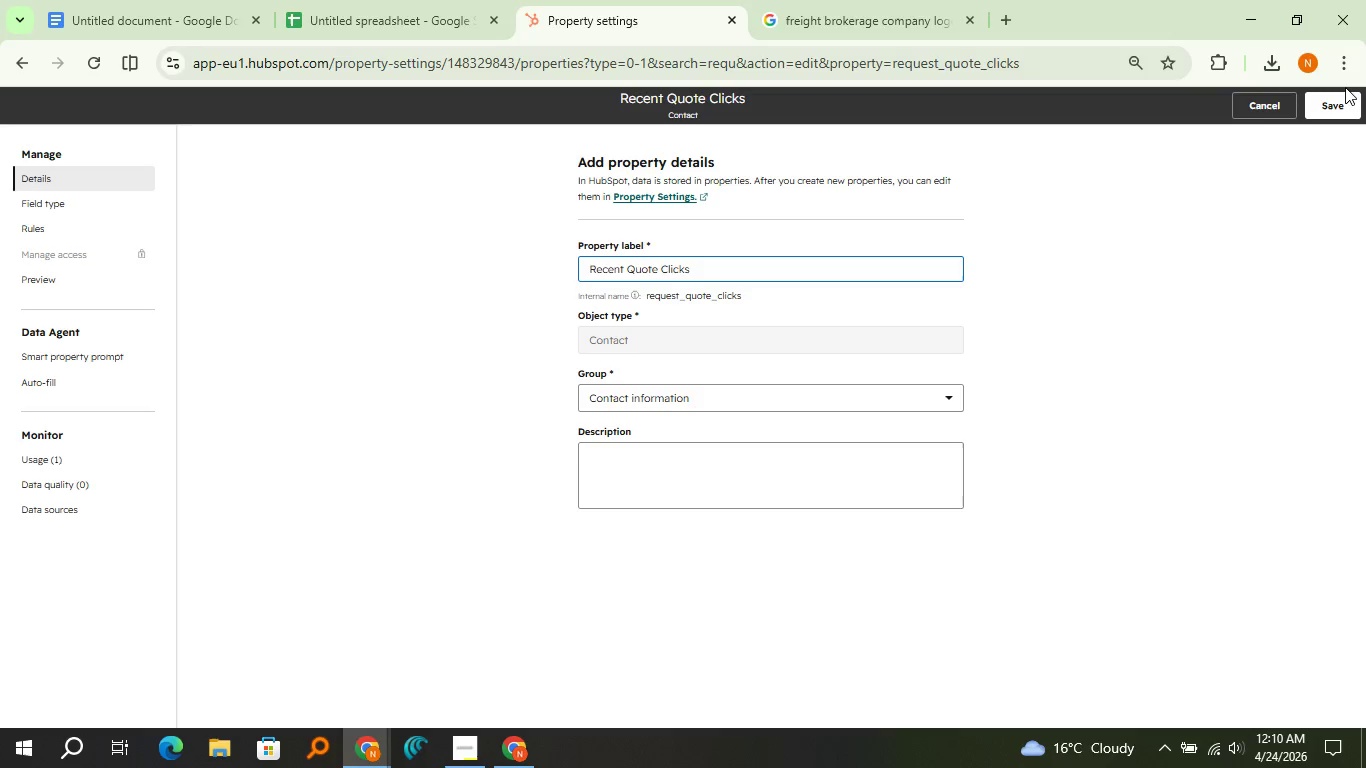 
left_click([1346, 100])
 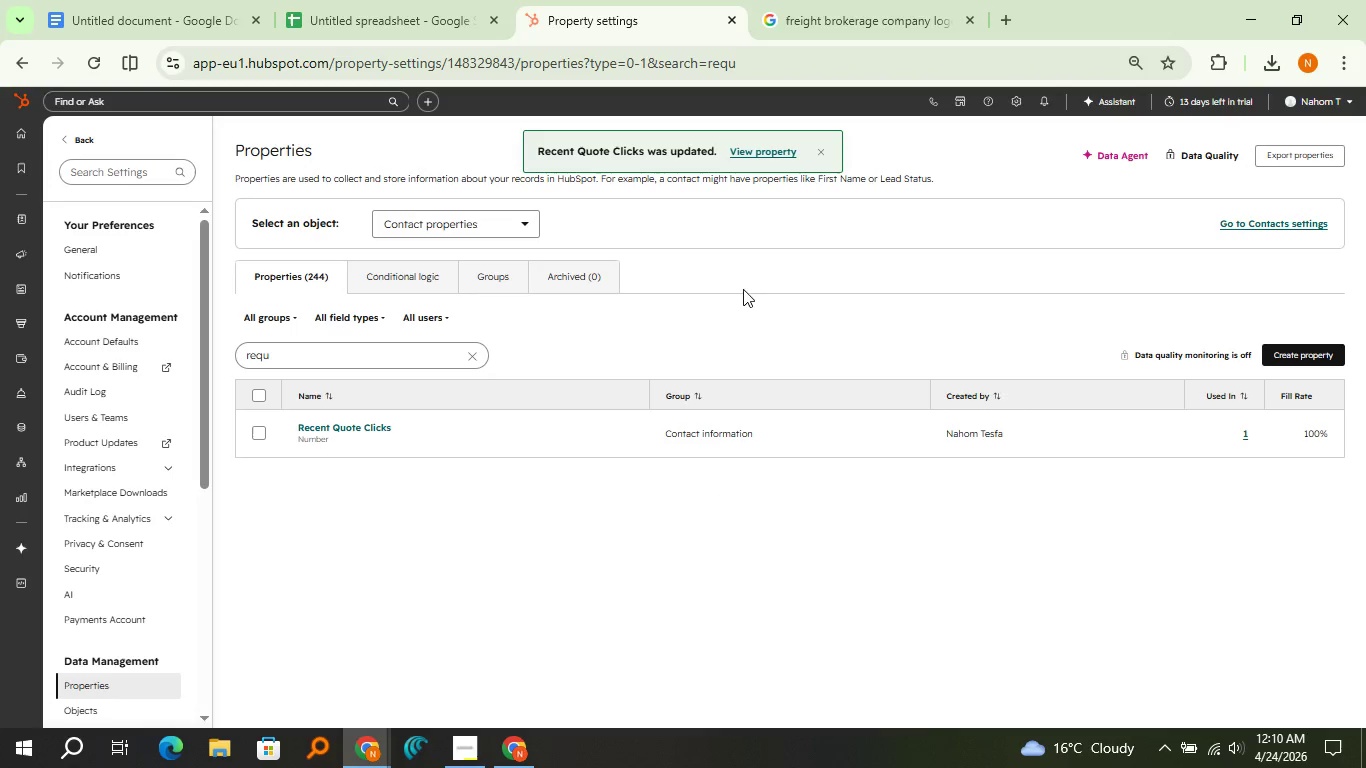 
left_click([817, 159])
 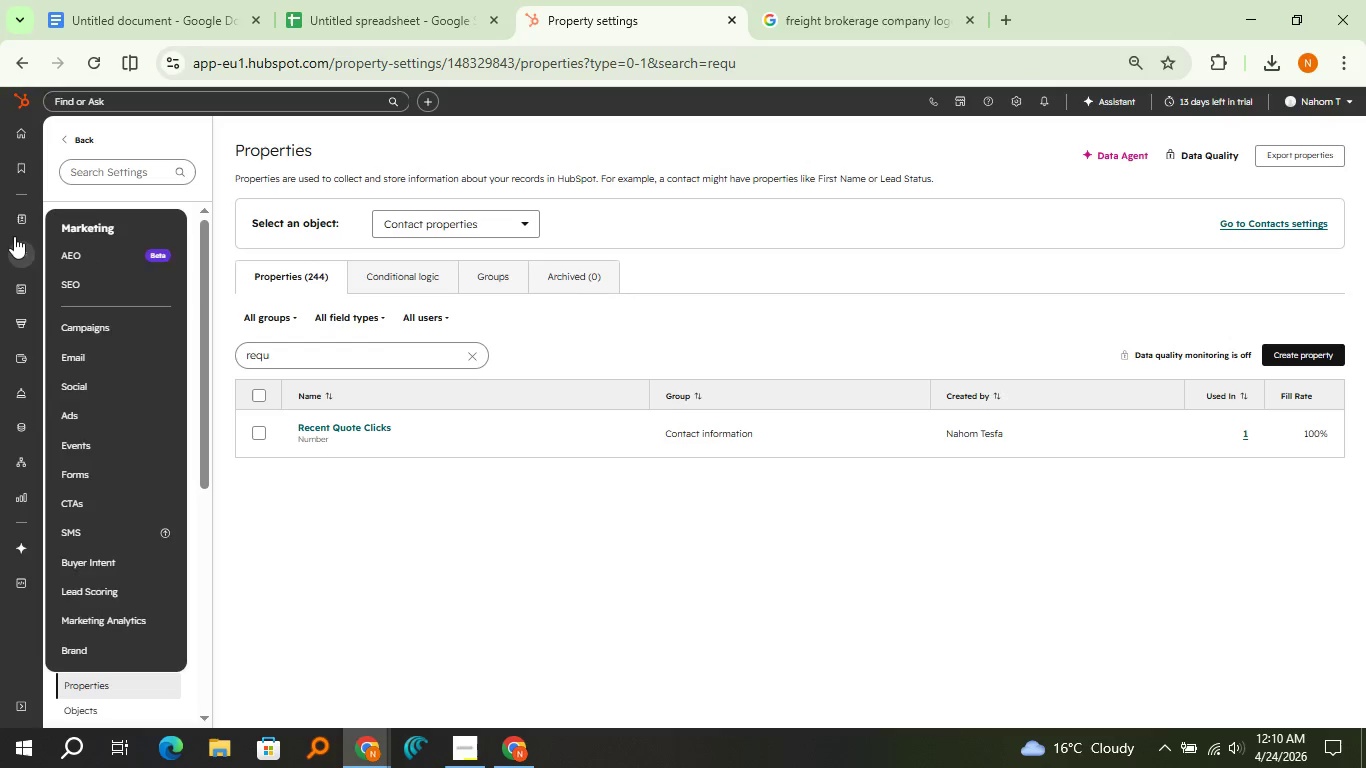 
left_click([19, 229])
 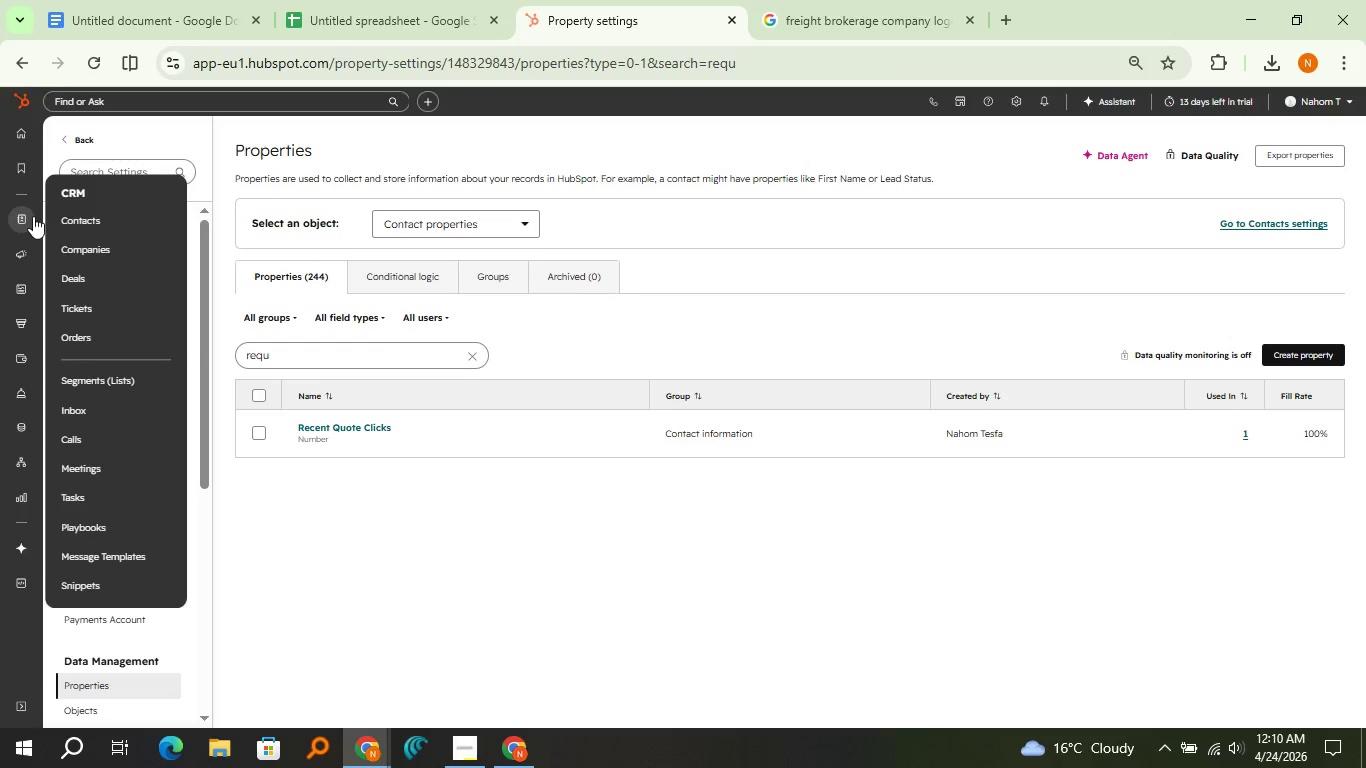 
left_click([64, 217])
 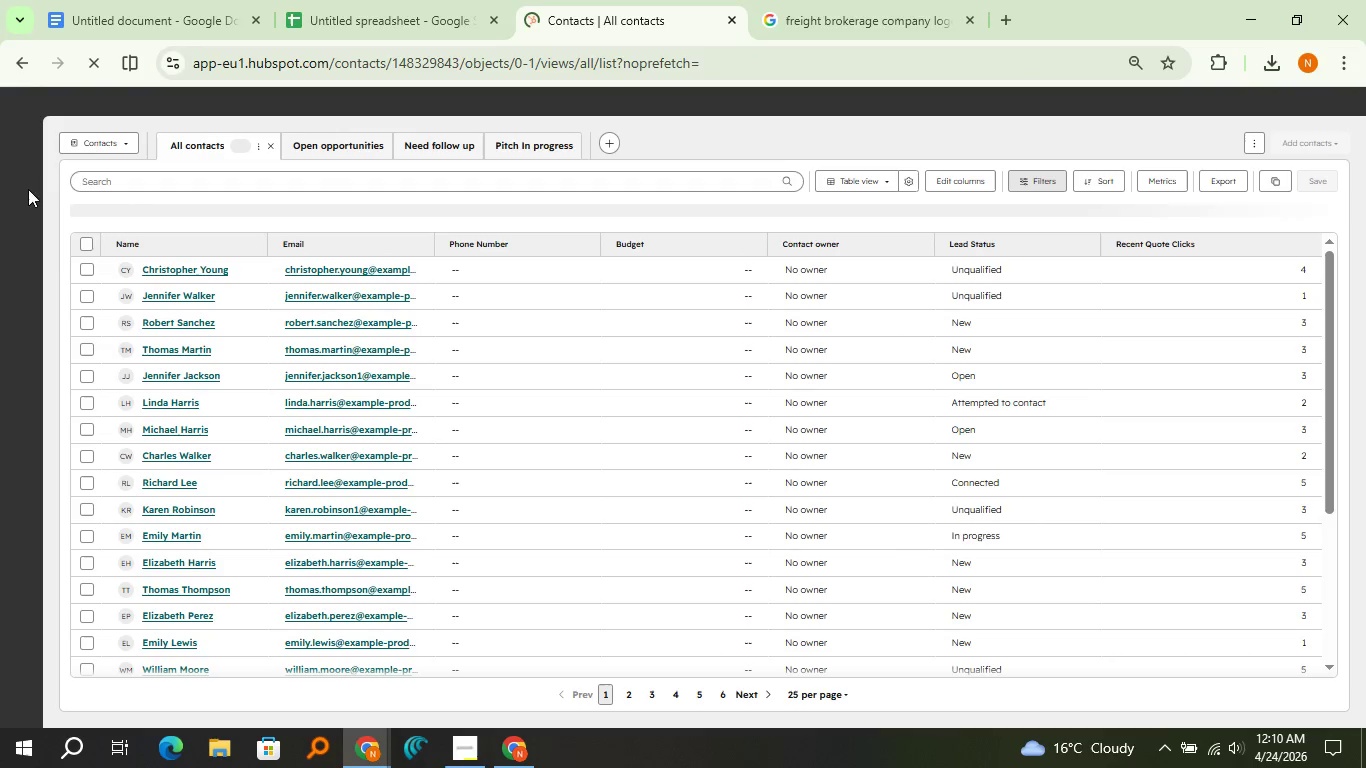 
wait(15.0)
 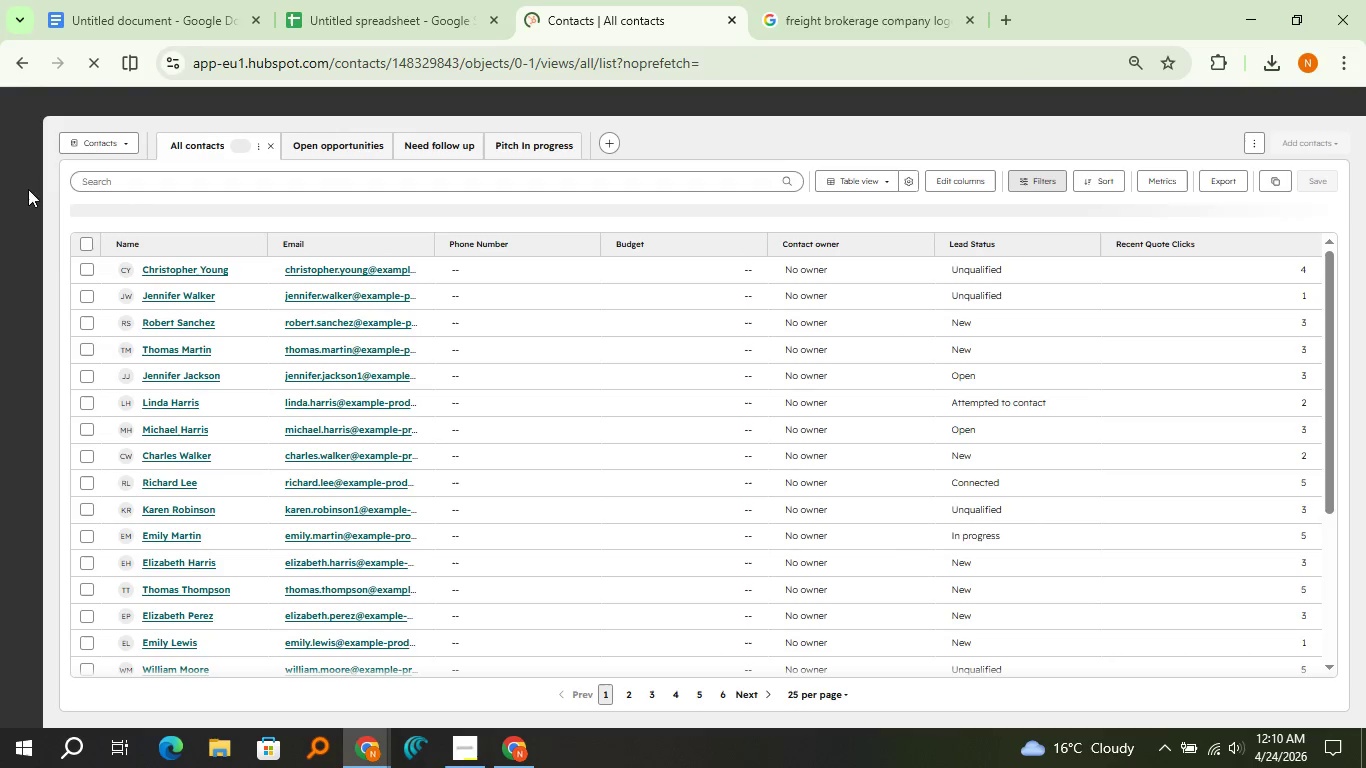 
left_click([87, 488])
 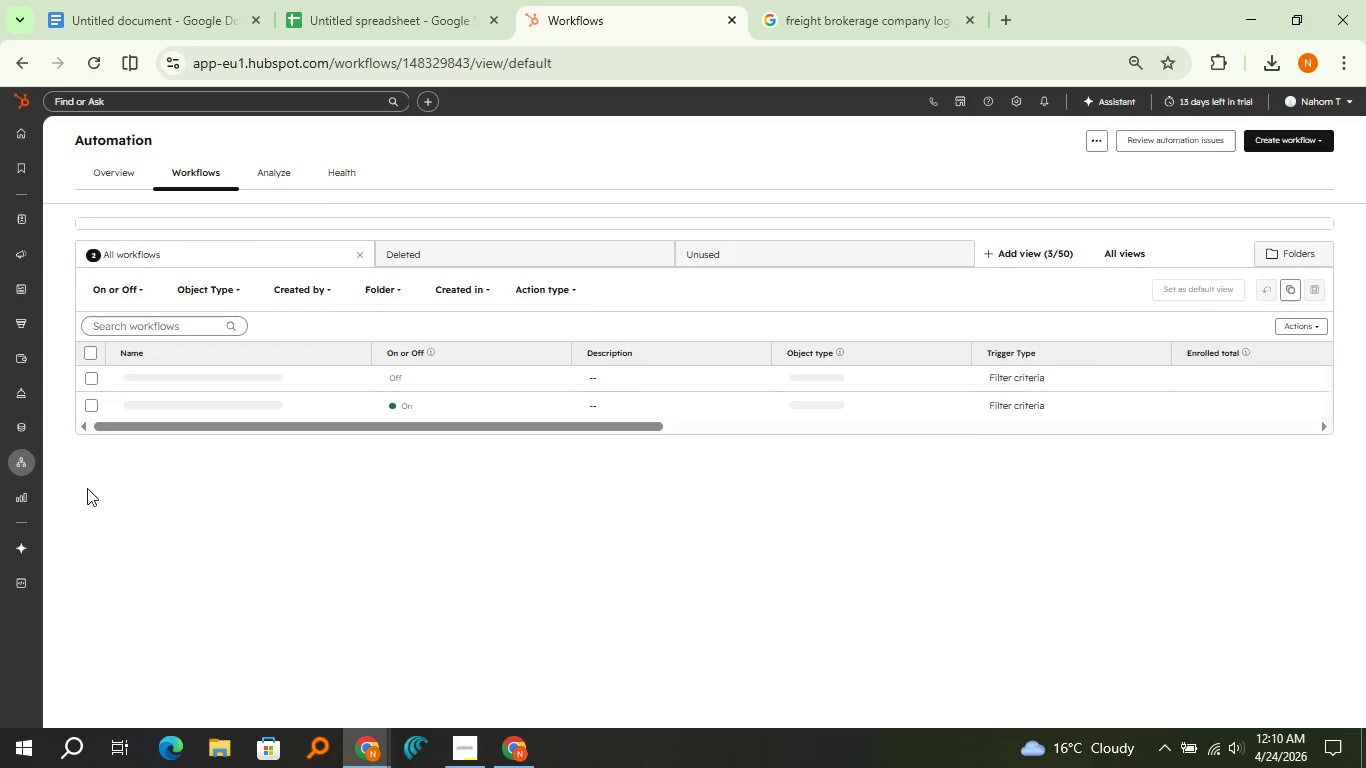 
wait(6.64)
 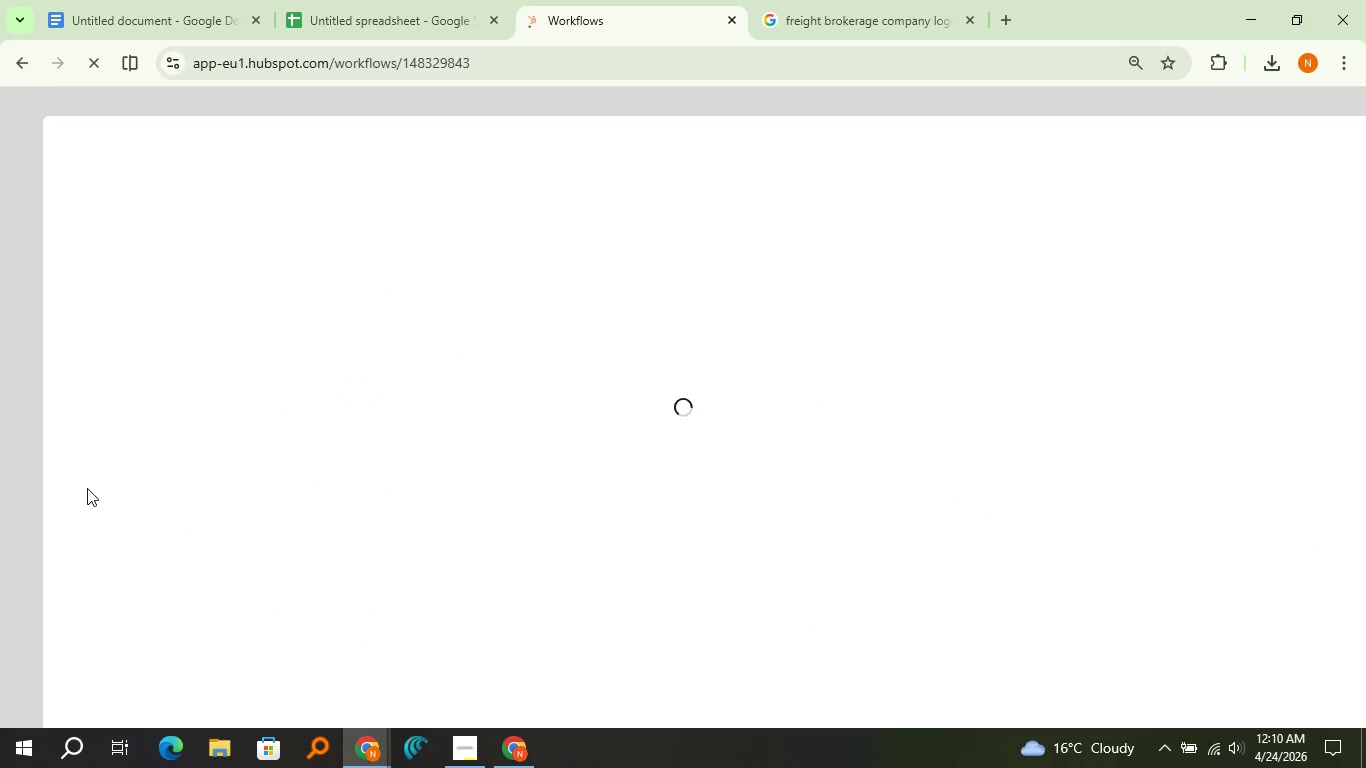 
left_click([224, 603])
 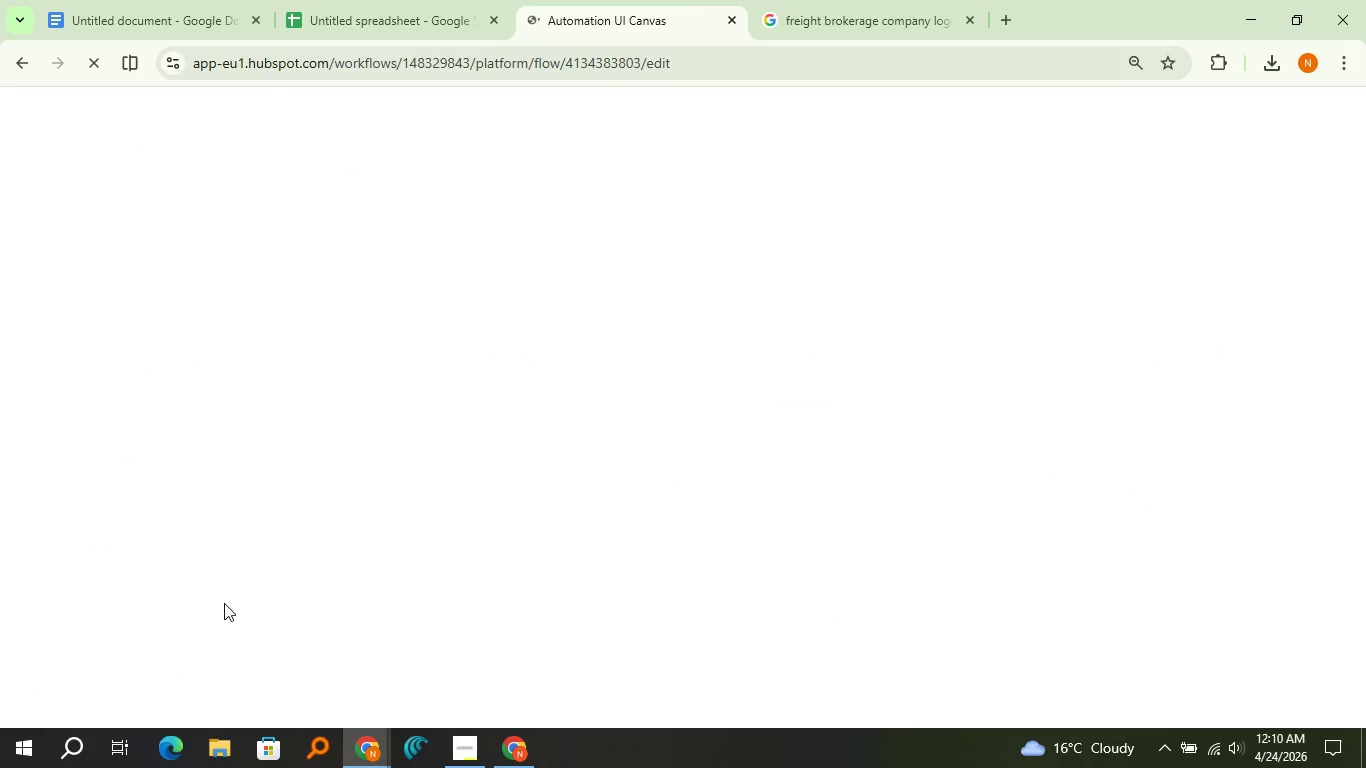 
wait(8.22)
 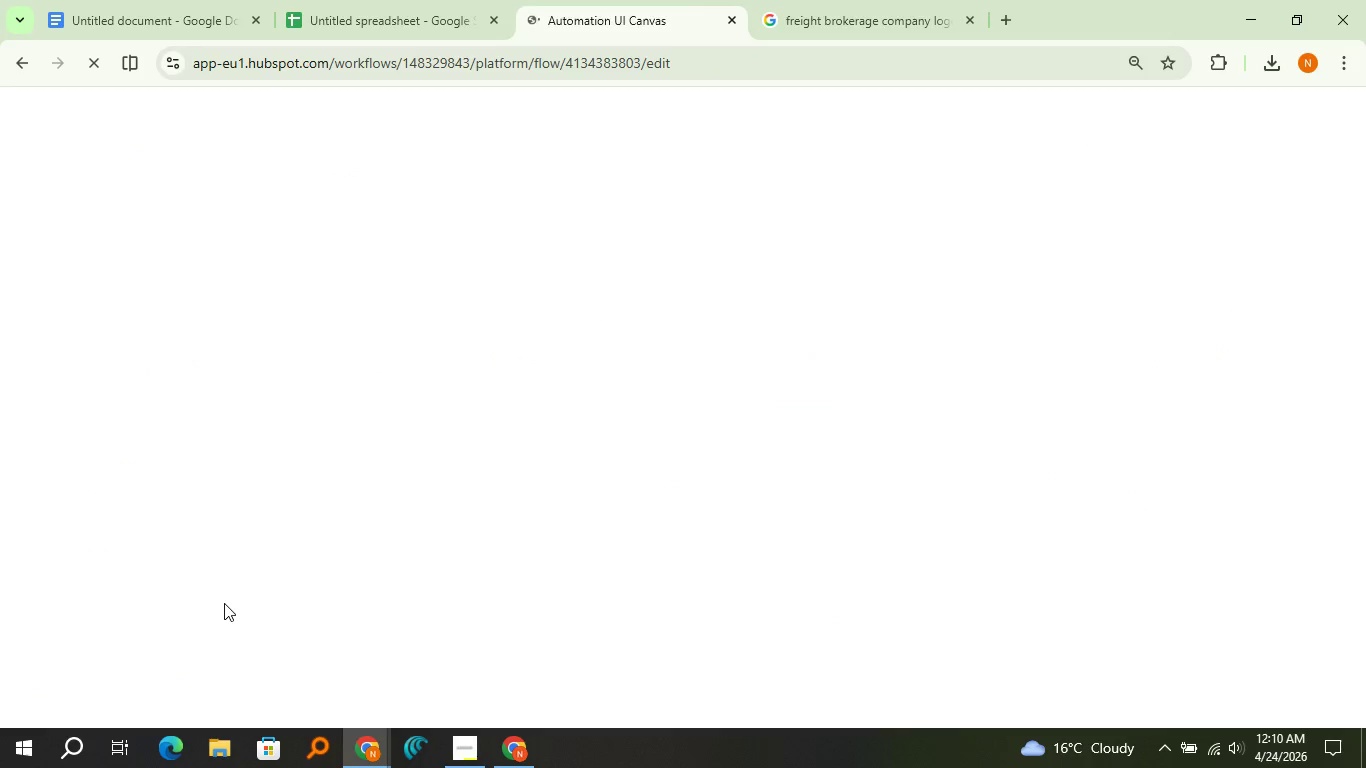 
mouse_move([268, 486])
 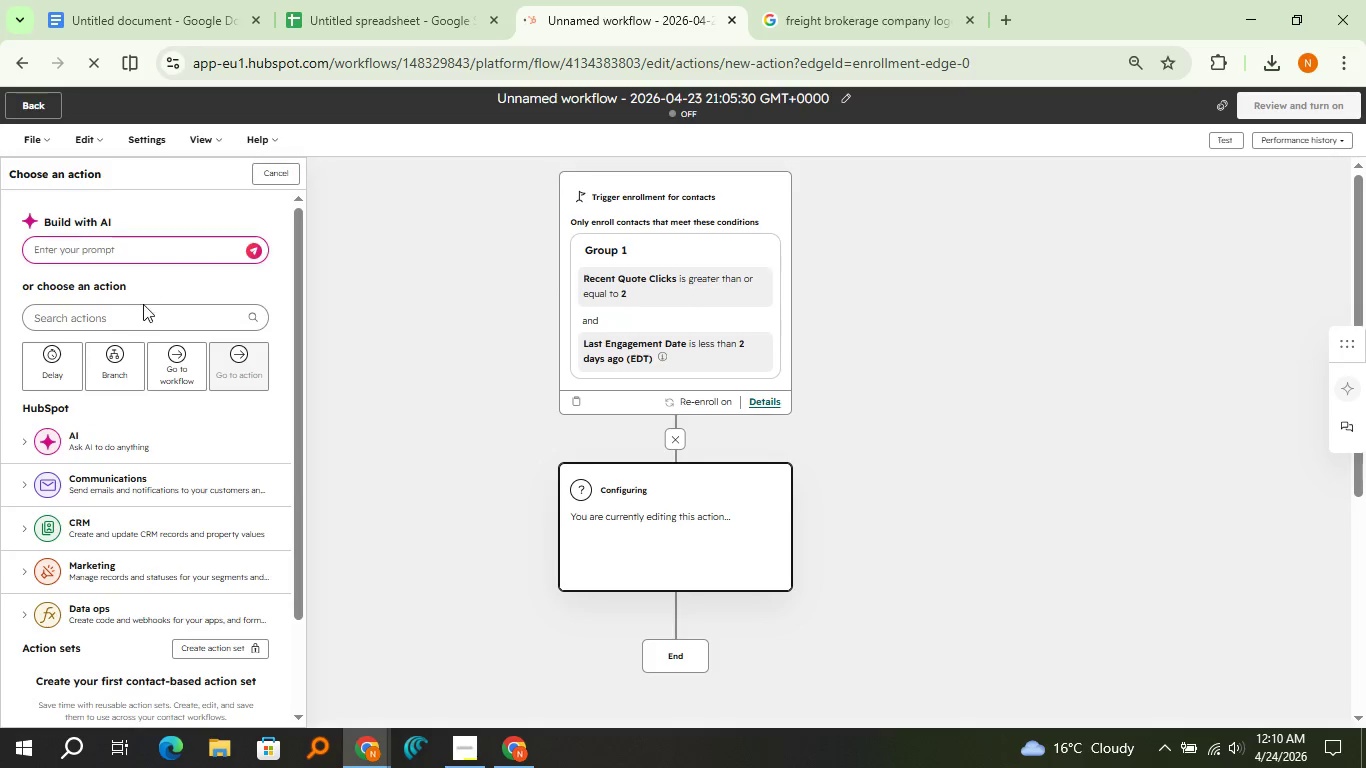 
left_click([140, 322])
 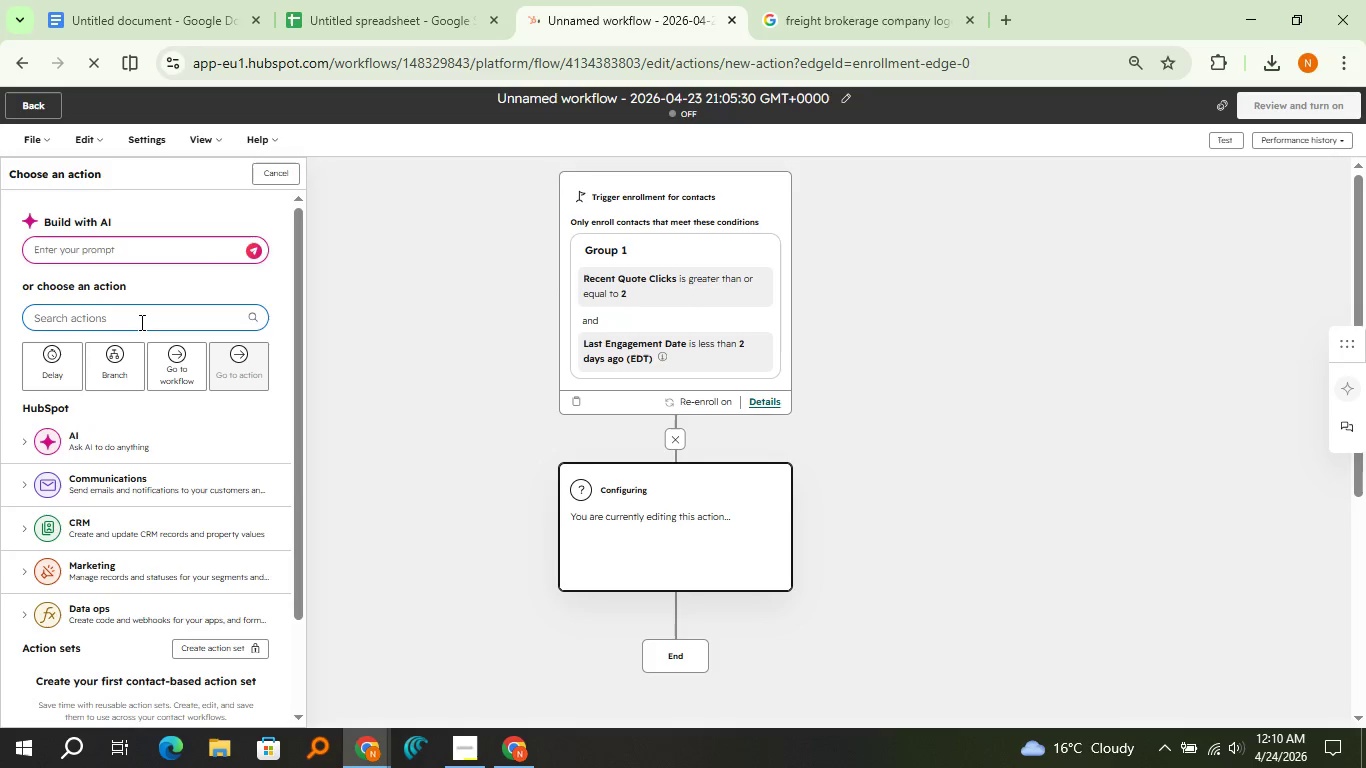 
type(send internal)
 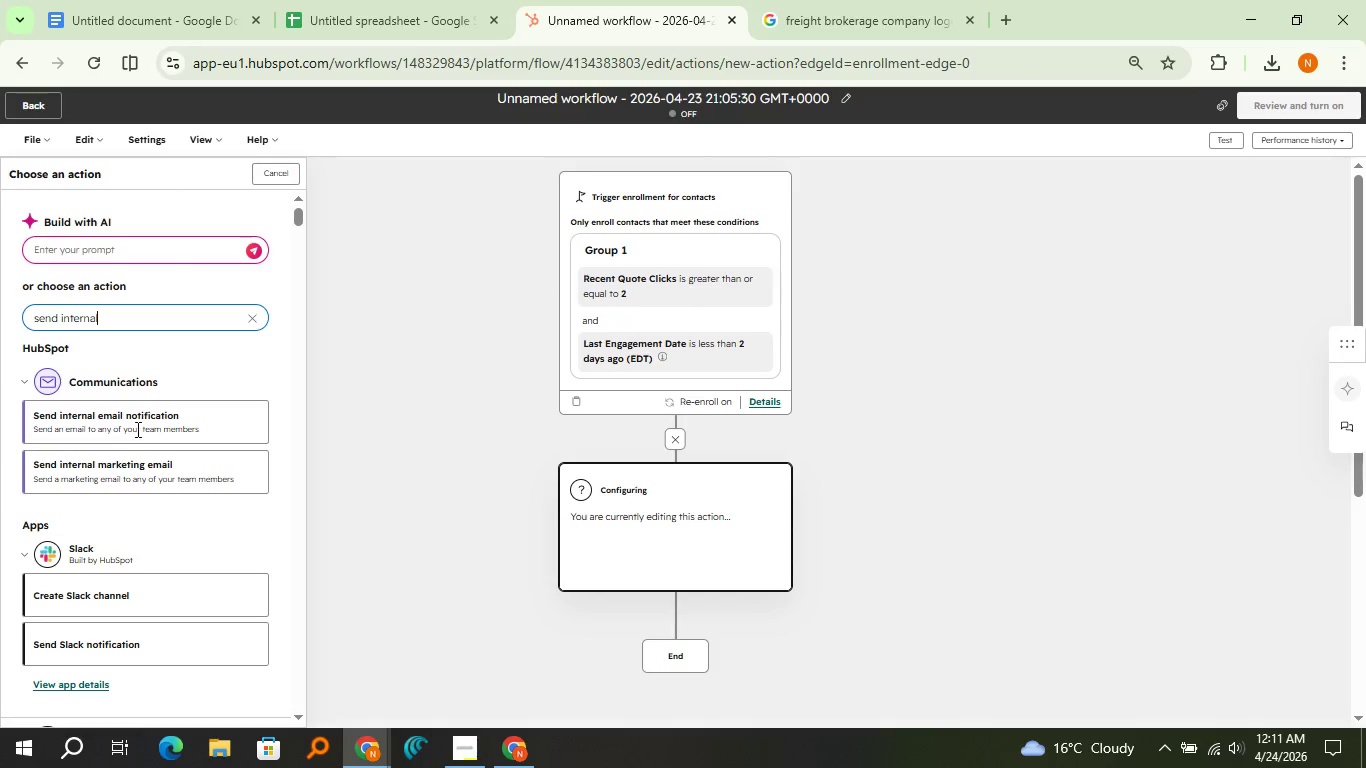 
wait(7.14)
 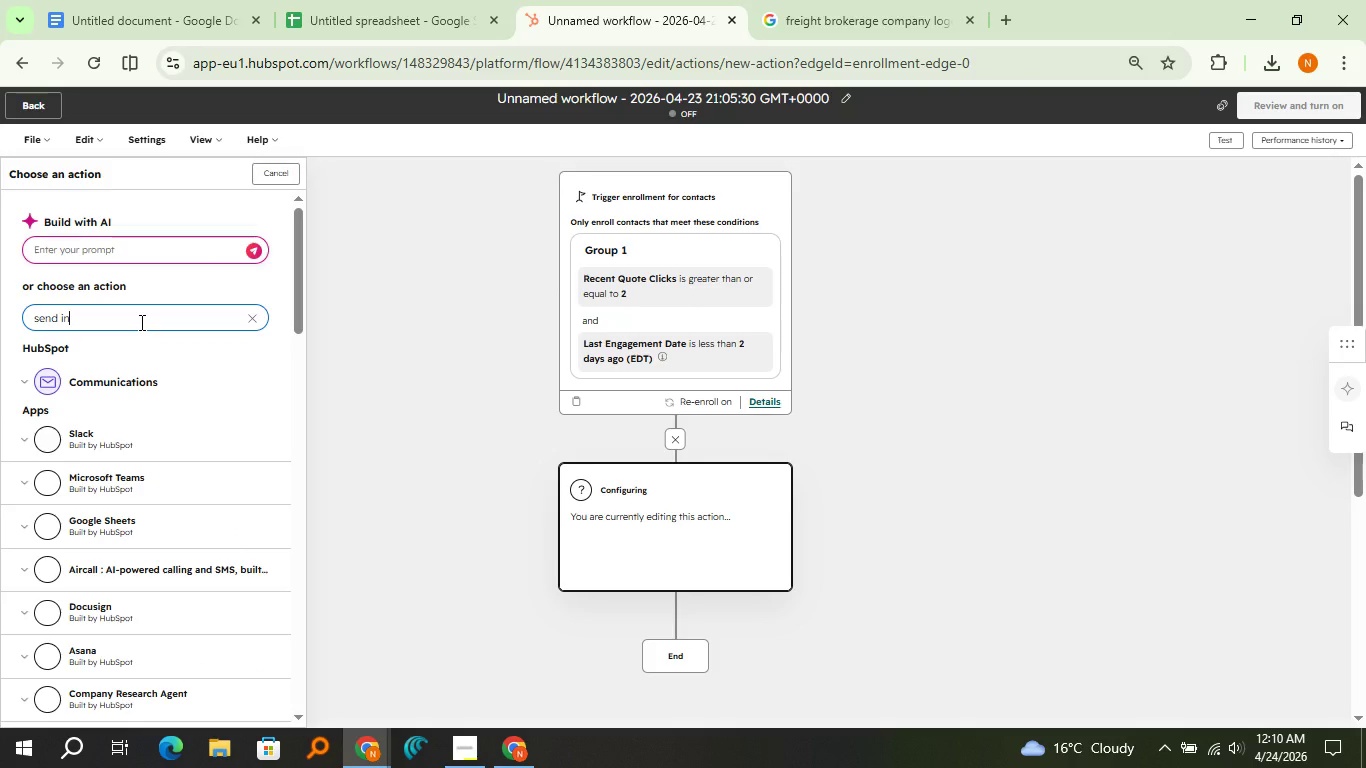 
left_click([119, 416])
 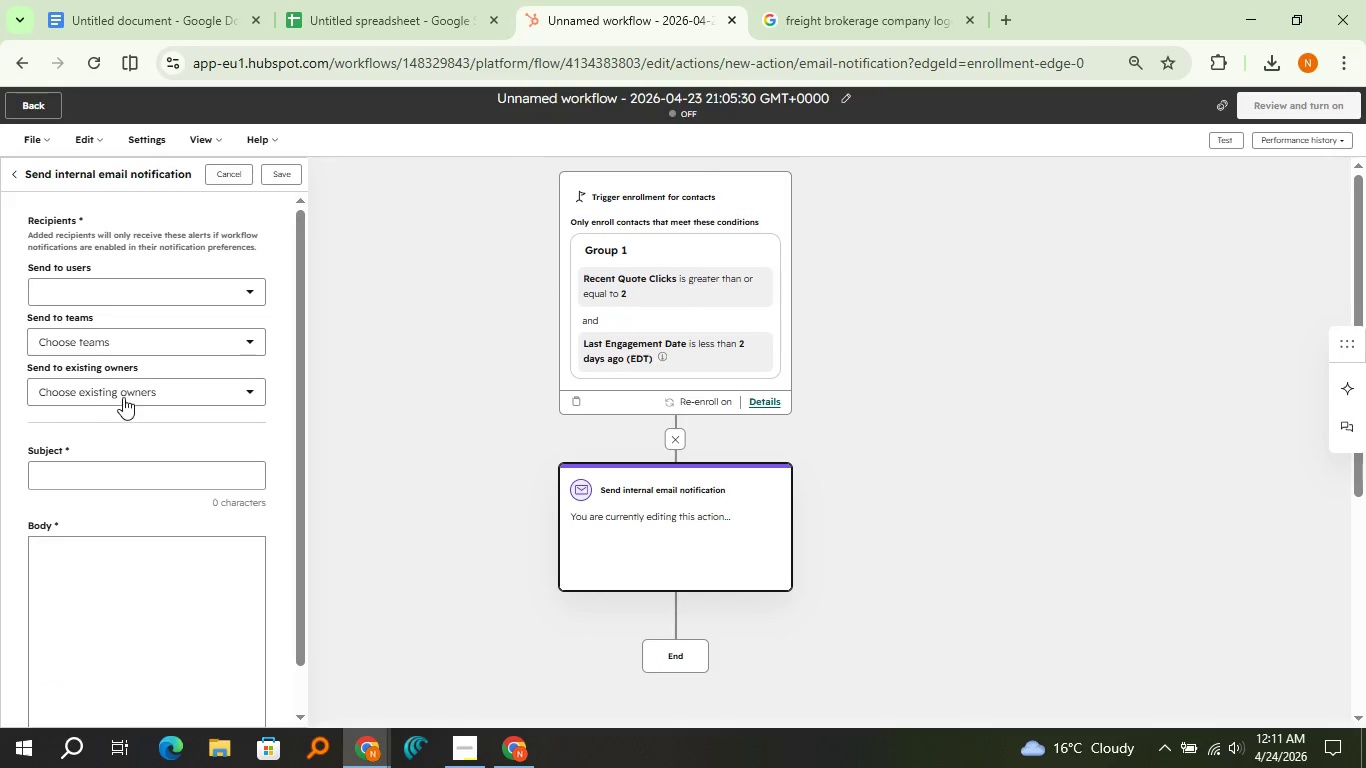 
left_click([148, 292])
 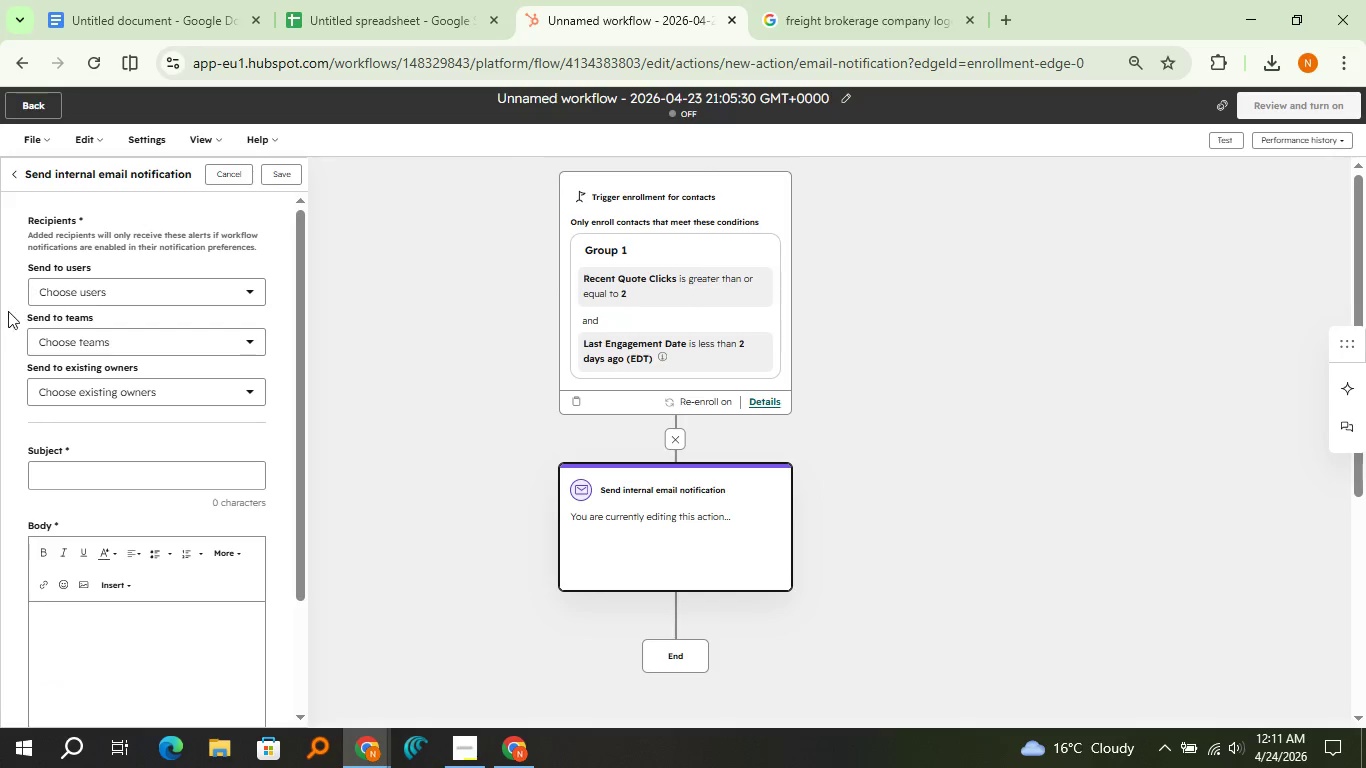 
left_click([124, 291])
 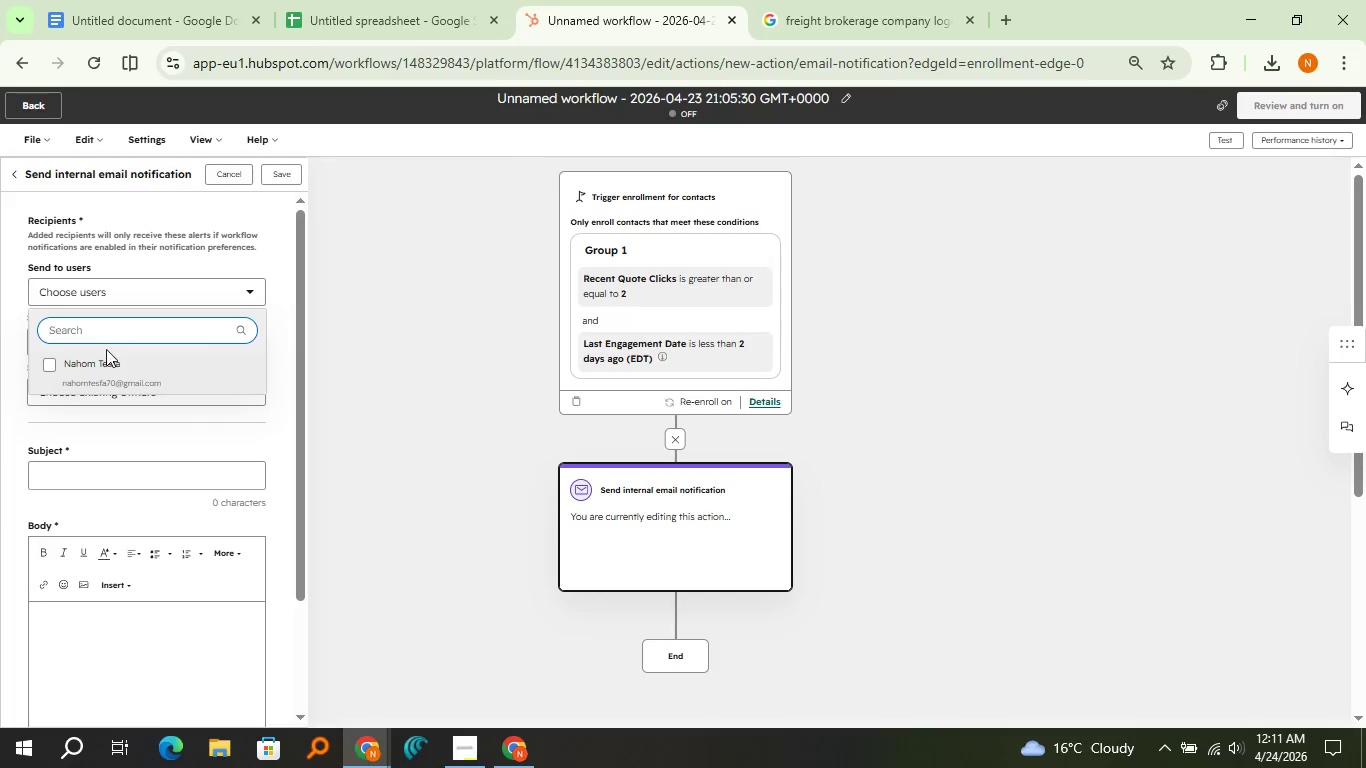 
left_click([105, 353])
 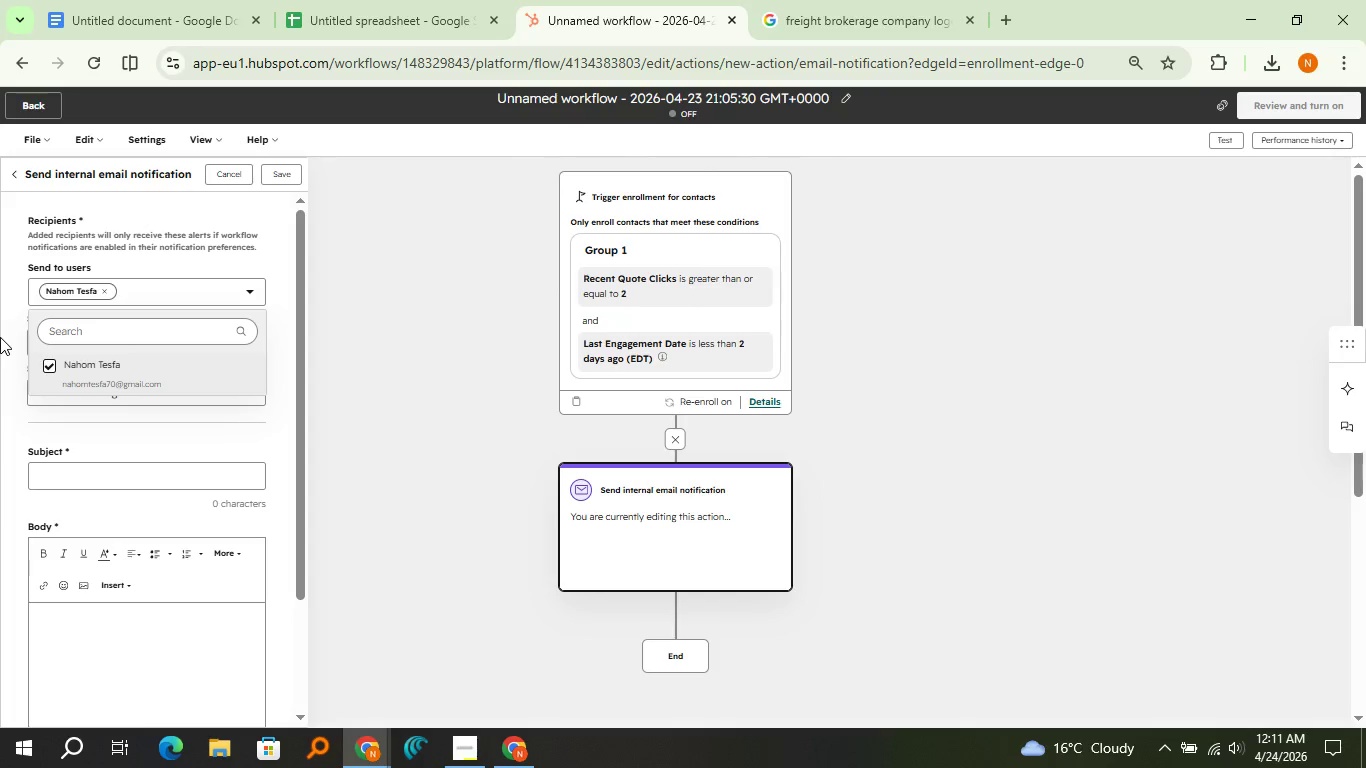 
left_click([0, 337])
 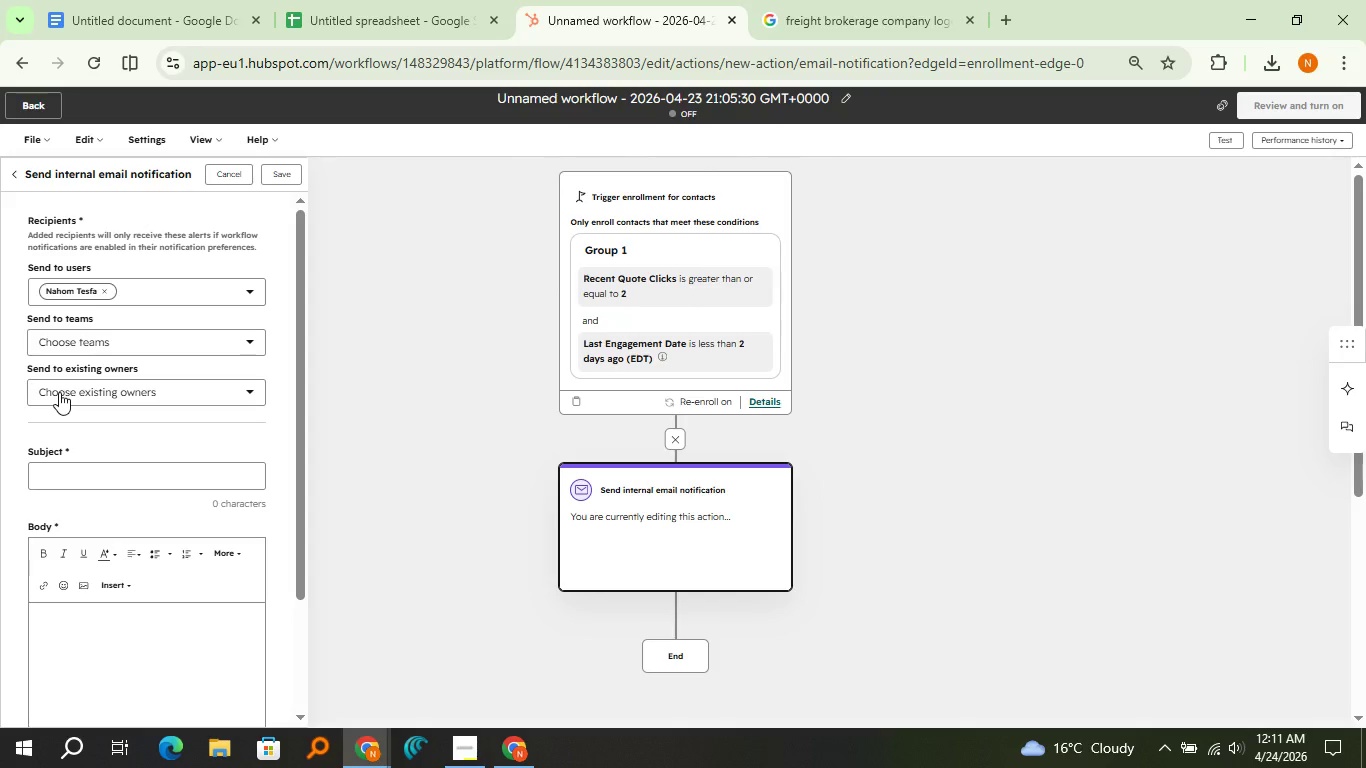 
left_click([59, 392])
 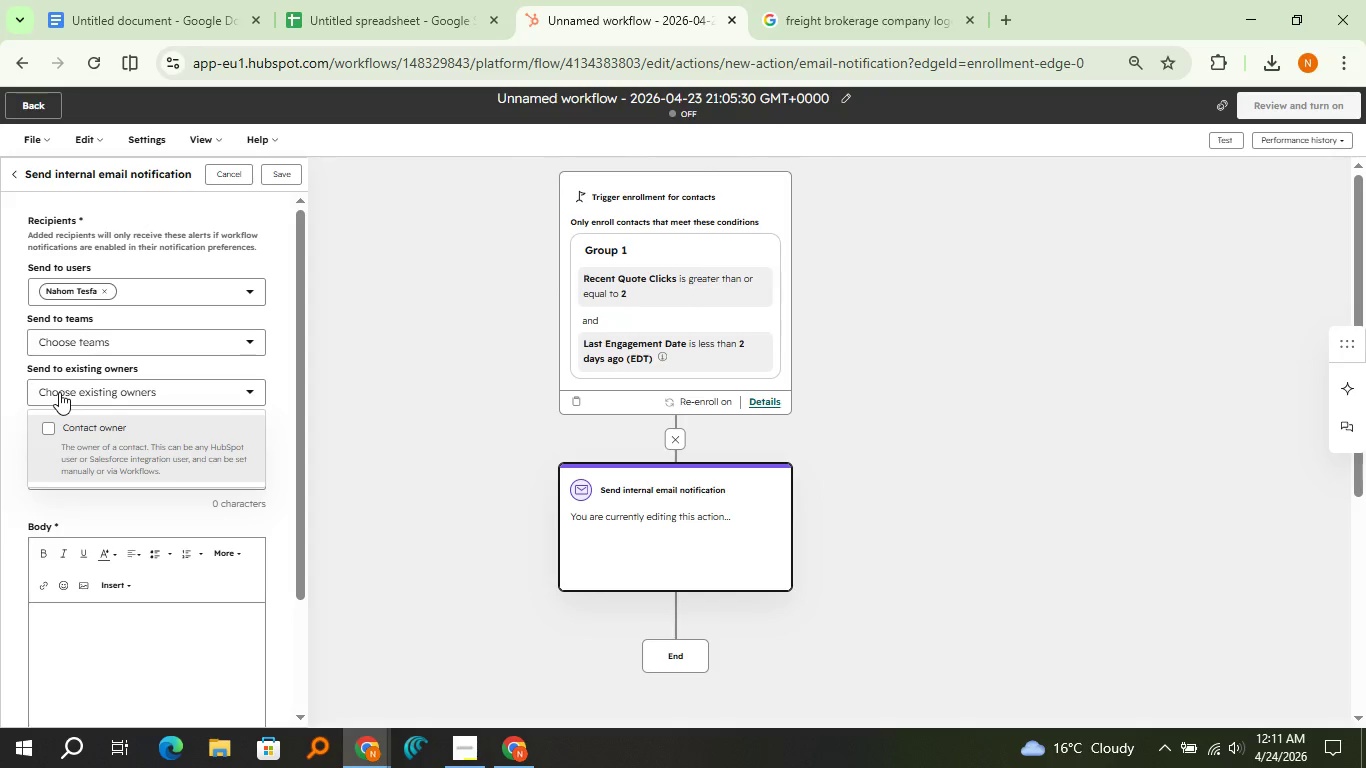 
left_click([59, 392])
 